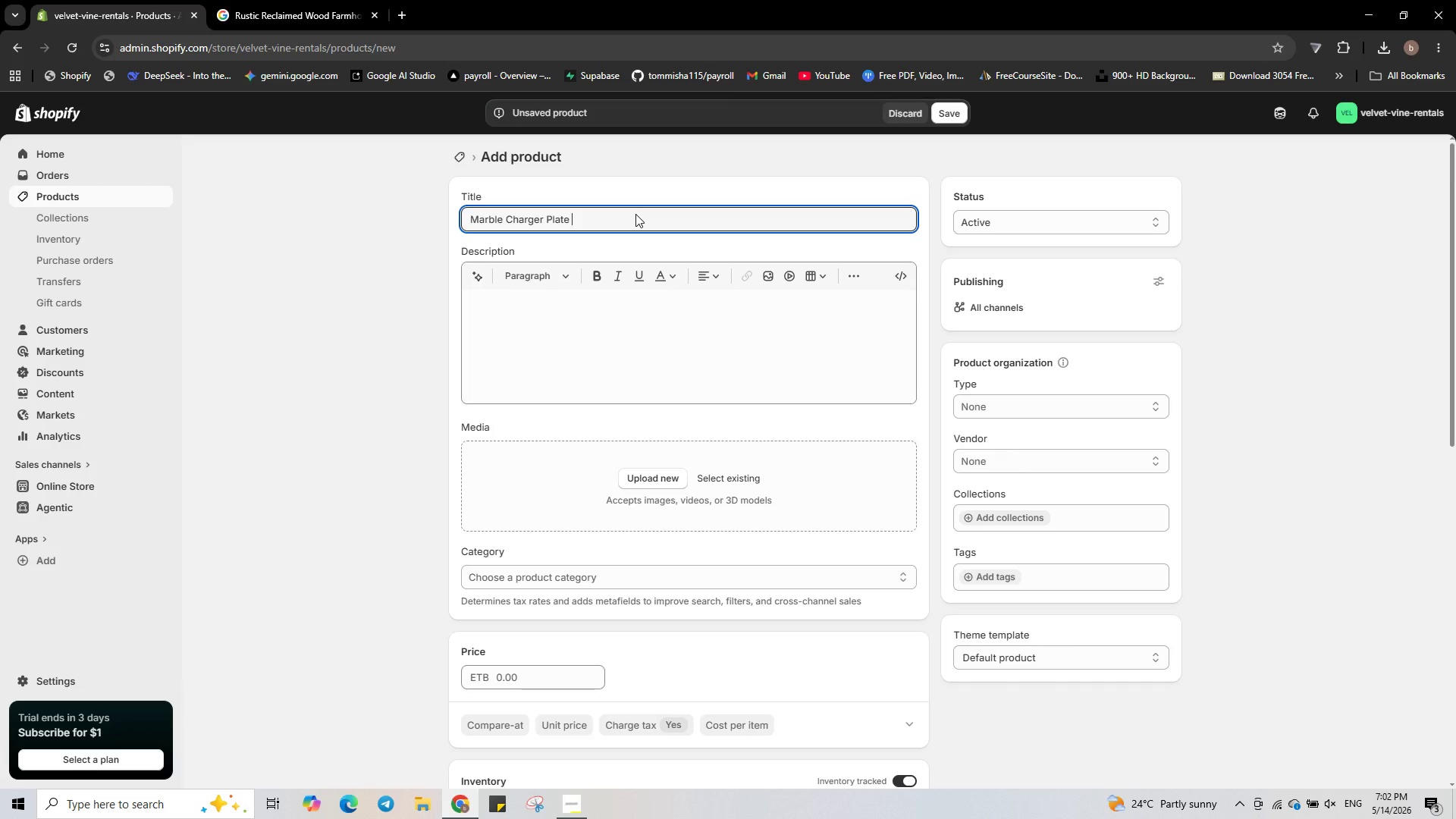 
type(_)
key(Backspace)
type(- Ivory (Set of 2) rental)
 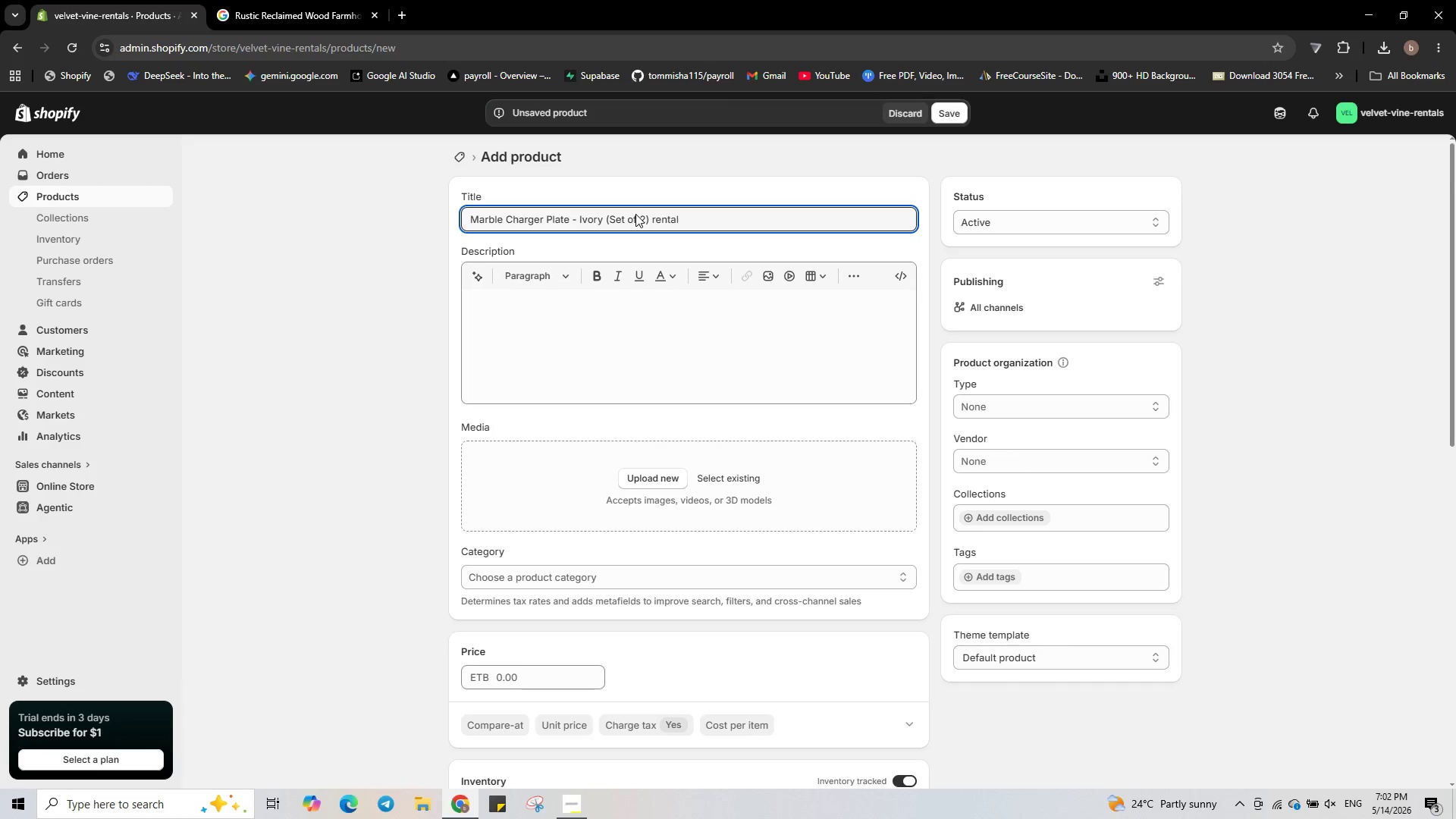 
key(ArrowLeft)
 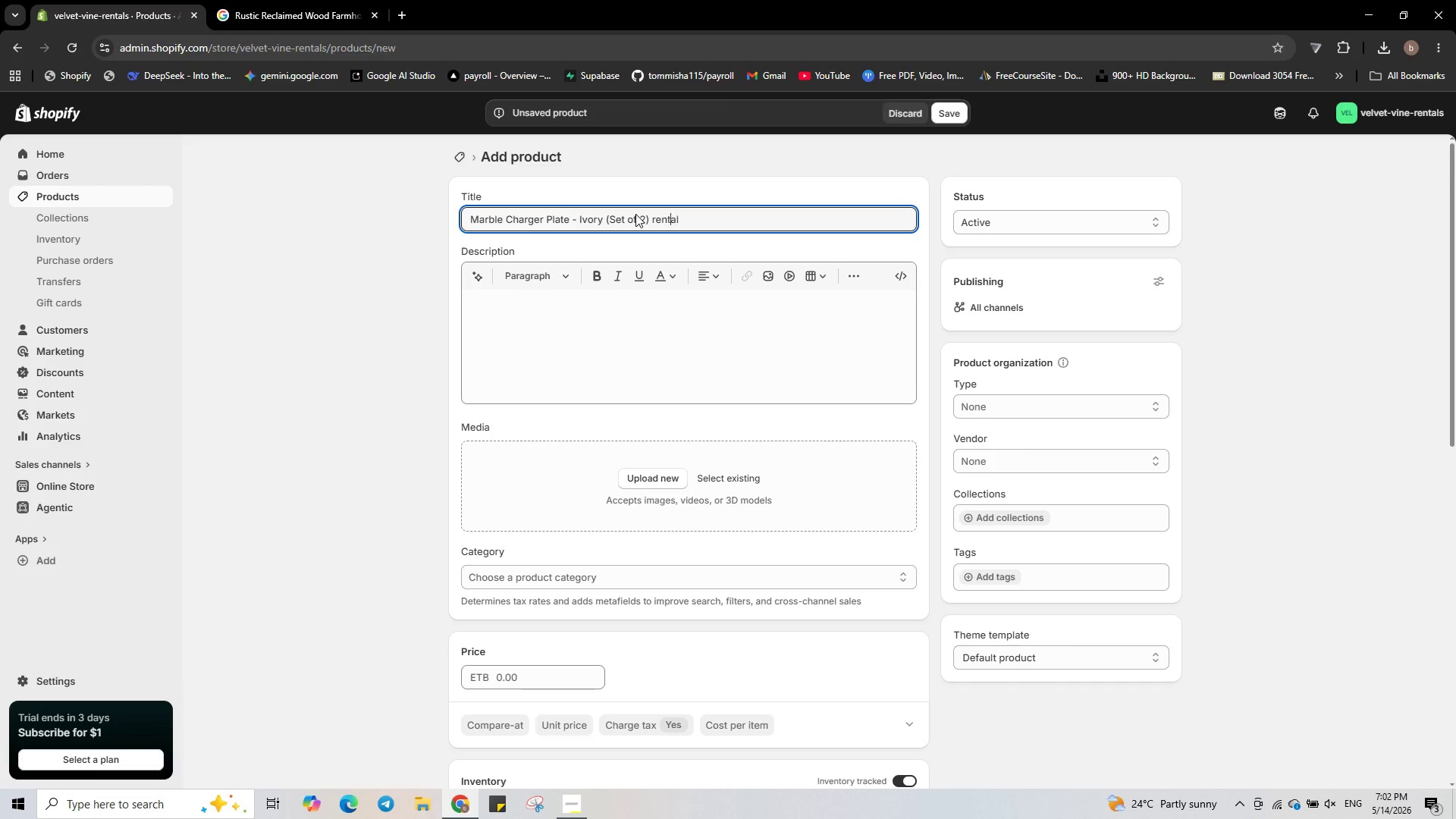 
key(ArrowLeft)
 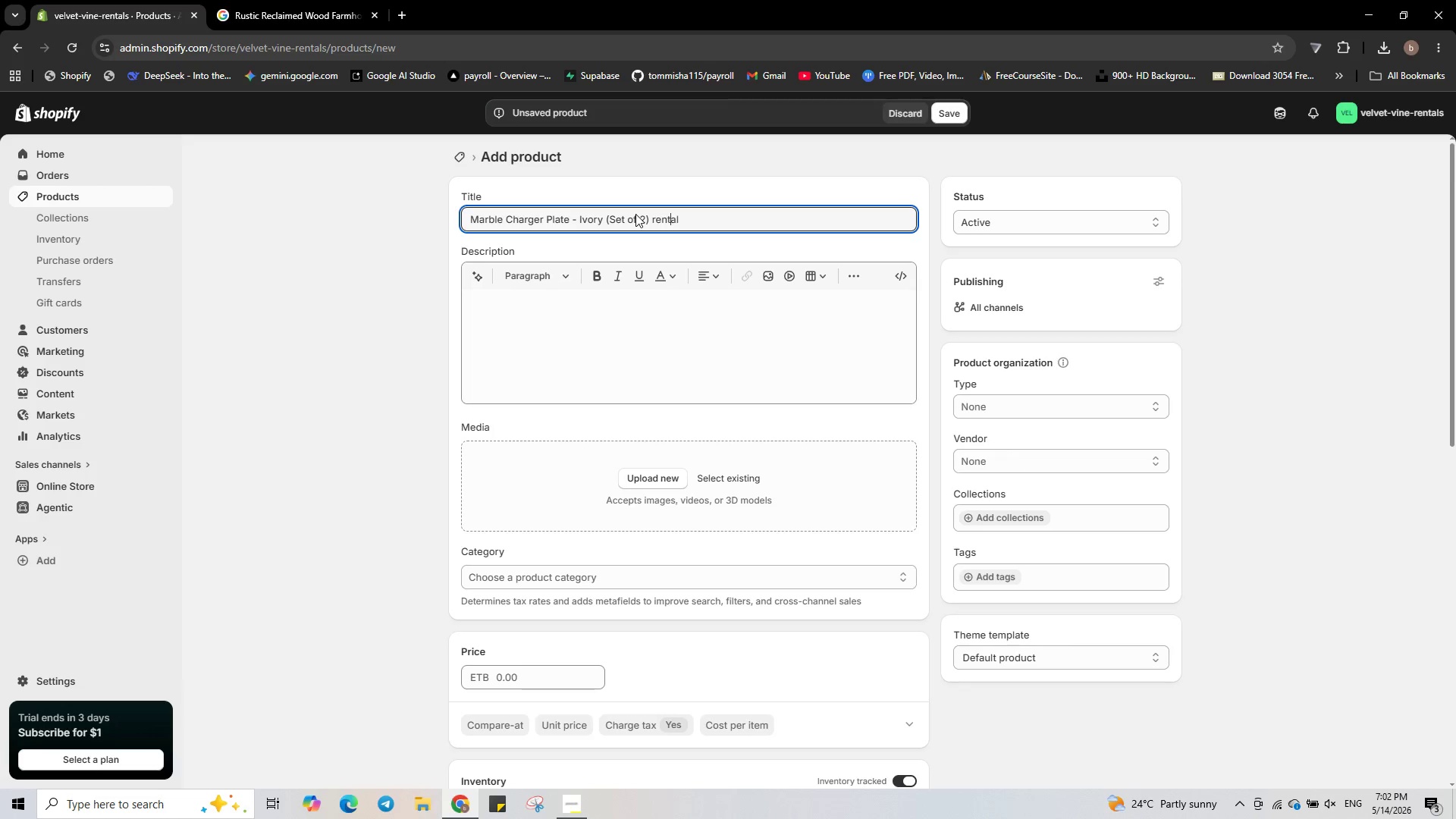 
key(ArrowLeft)
 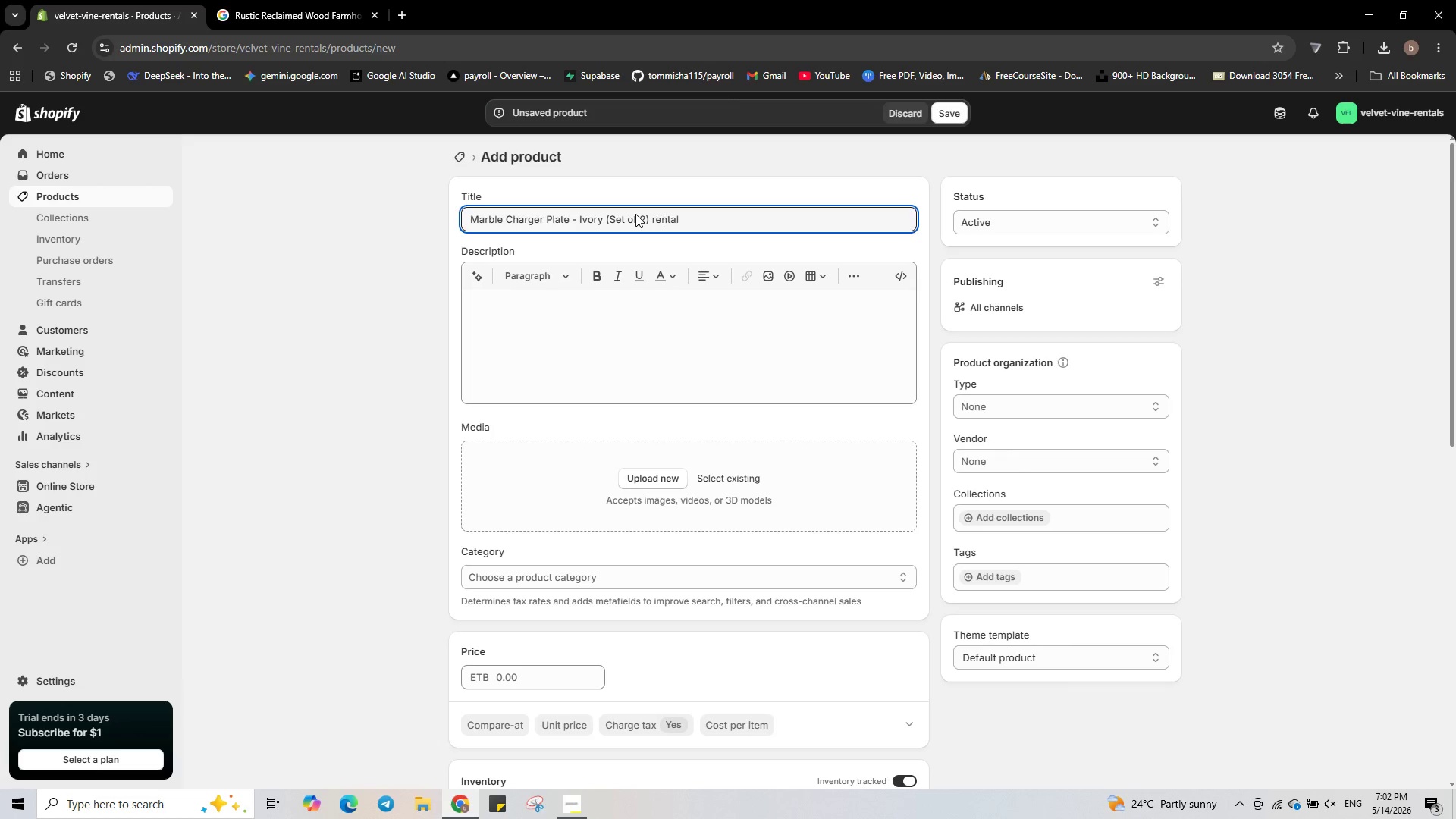 
key(ArrowLeft)
 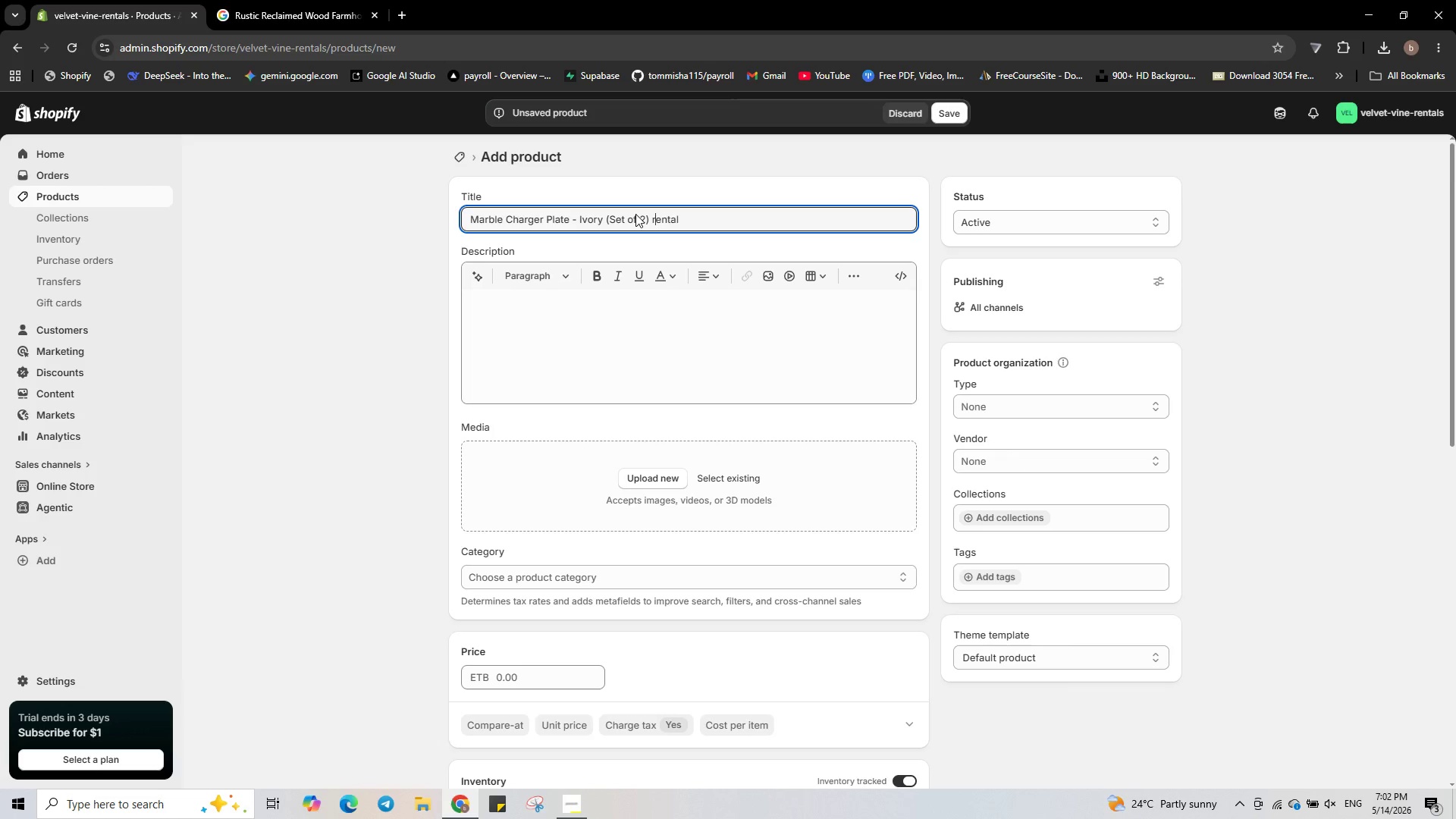 
key(ArrowLeft)
 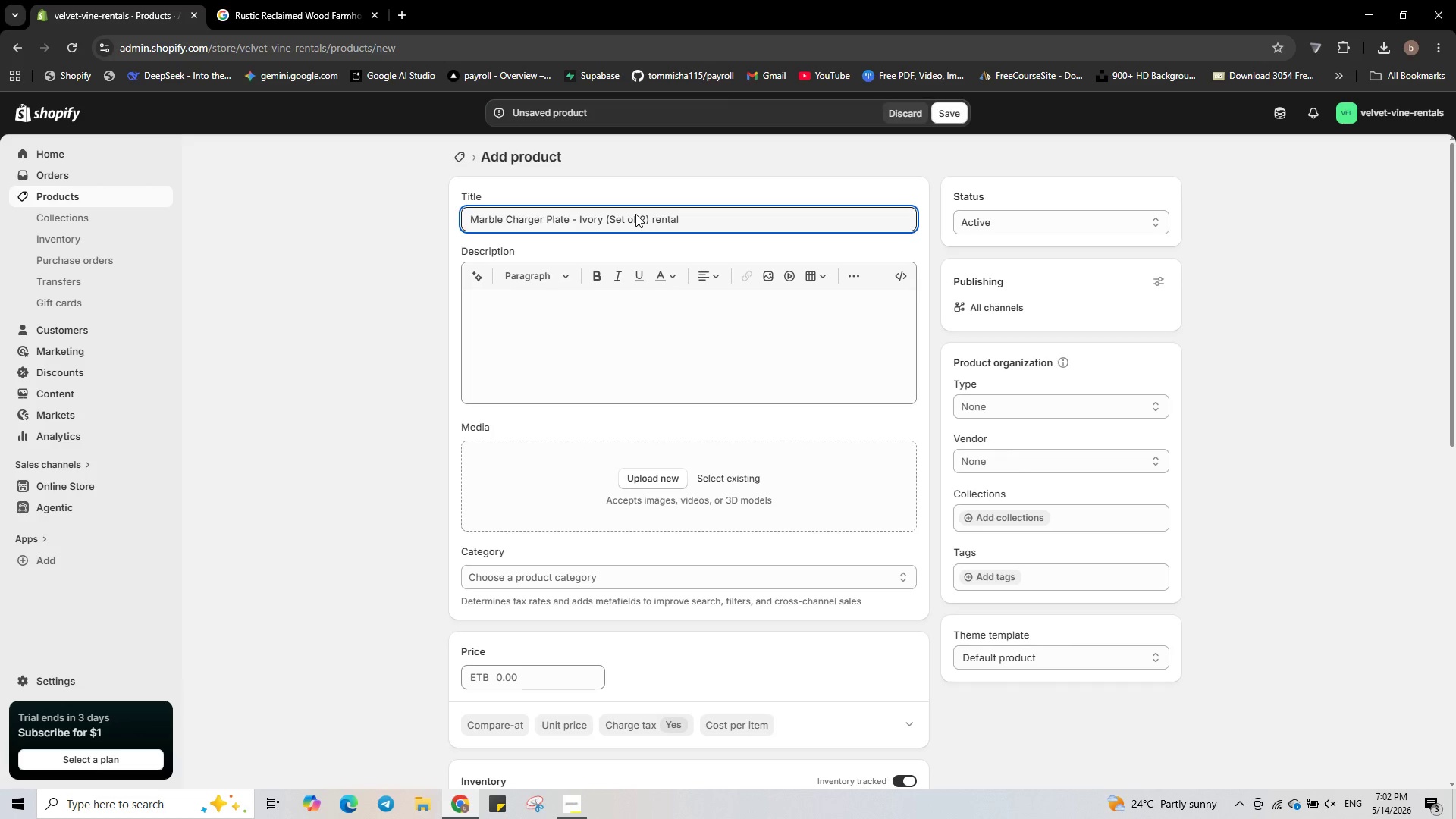 
key(Backspace)
 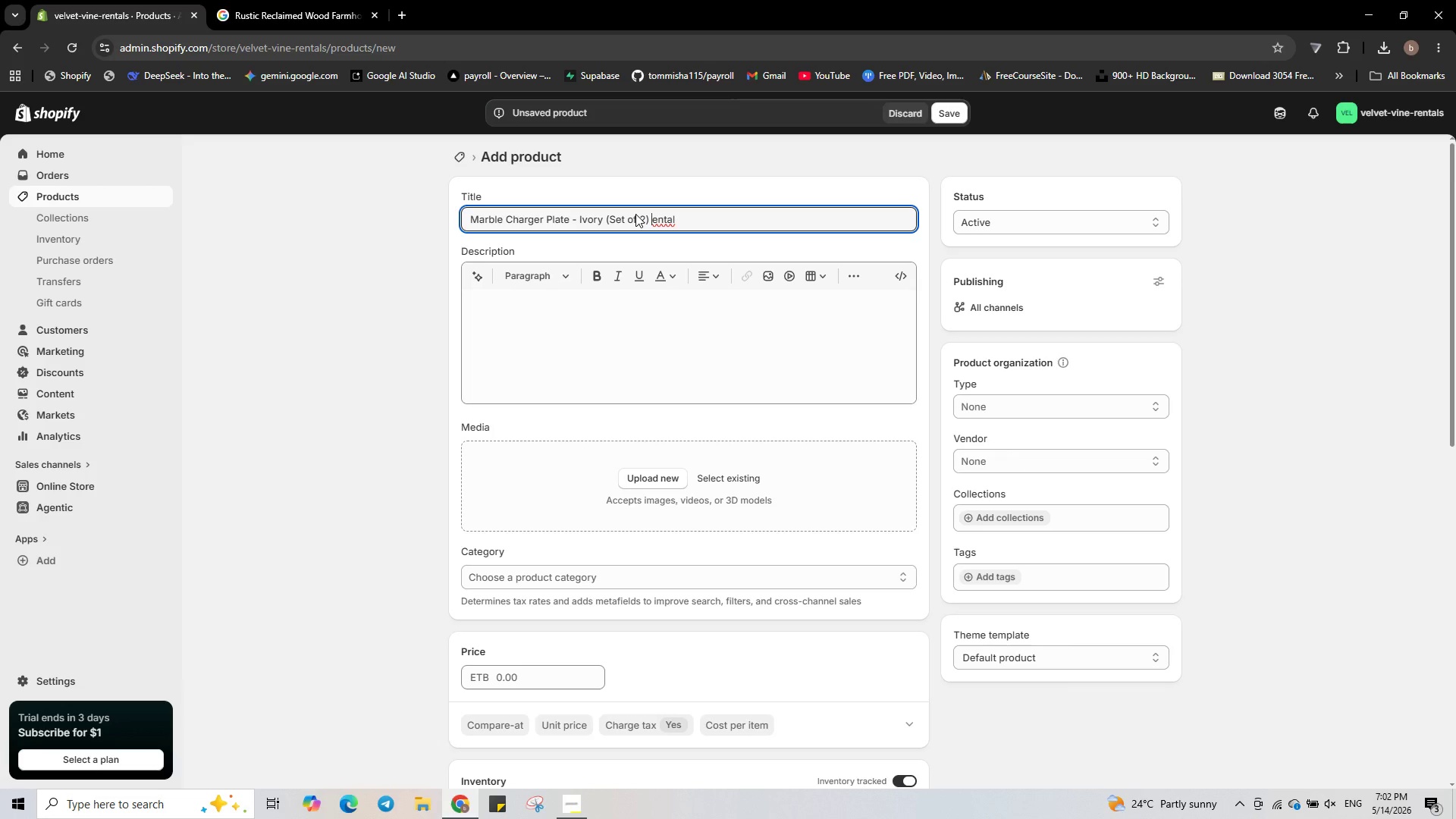 
key(Shift+R)
 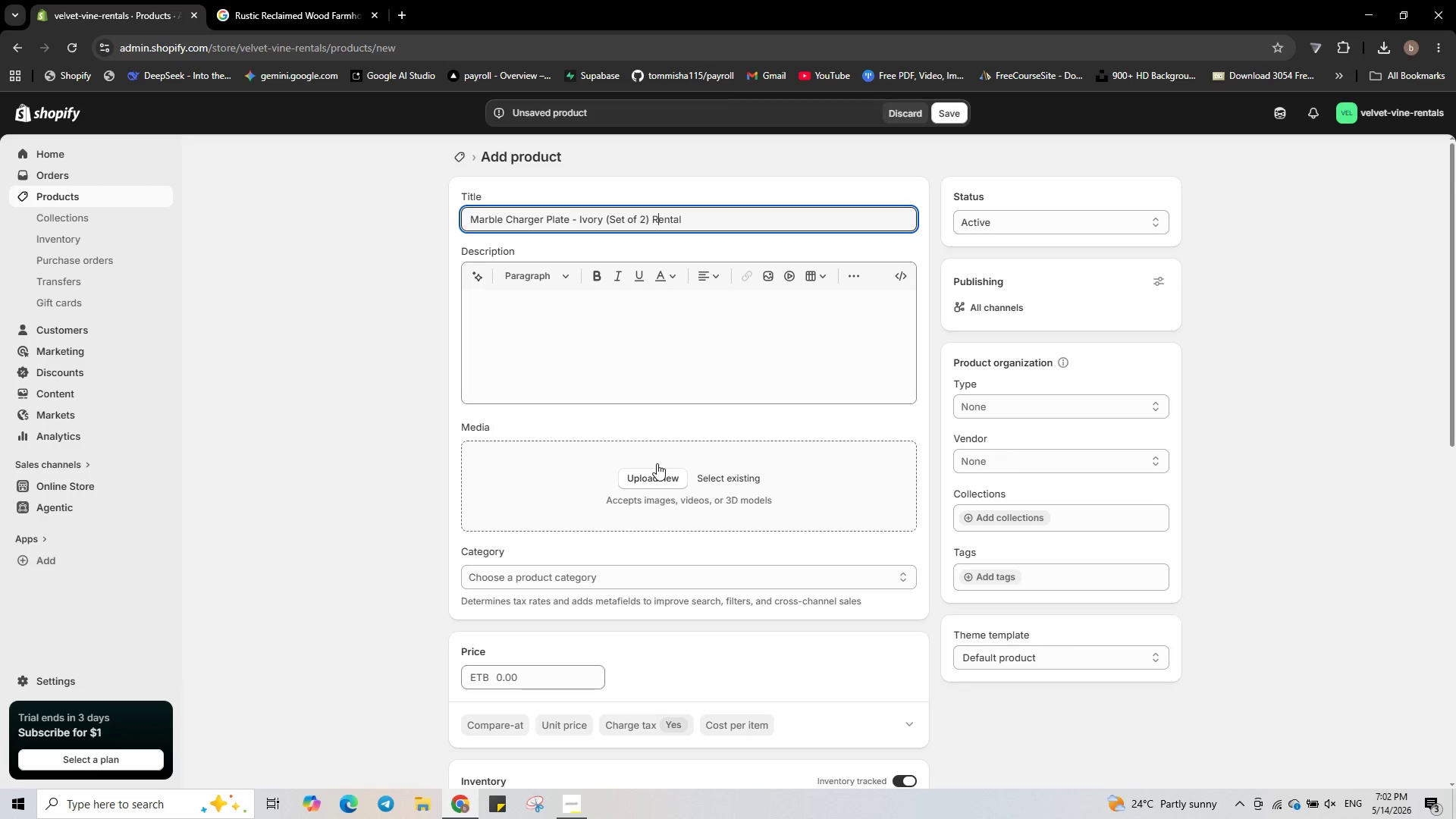 
left_click([659, 475])
 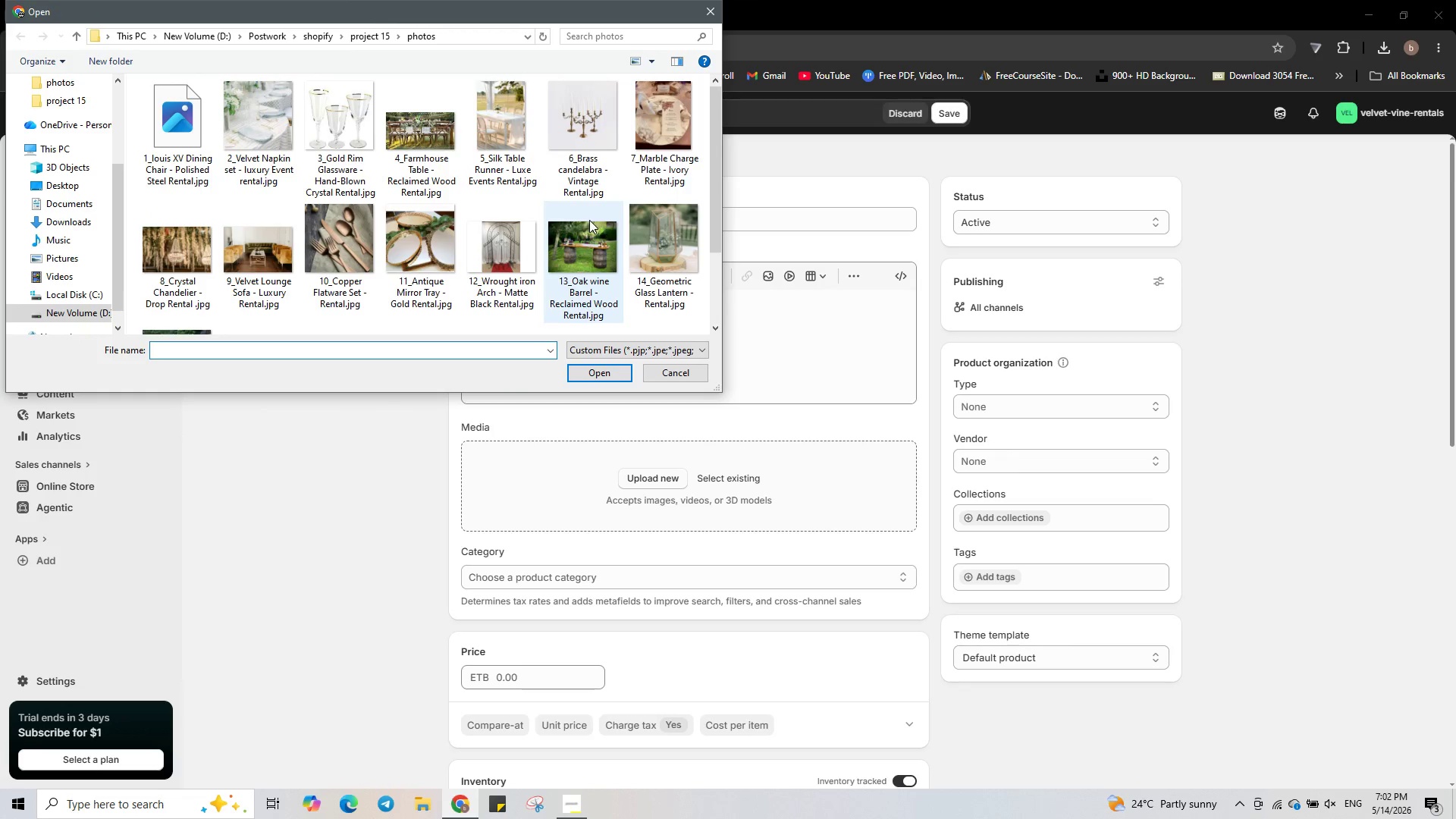 
left_click([654, 168])
 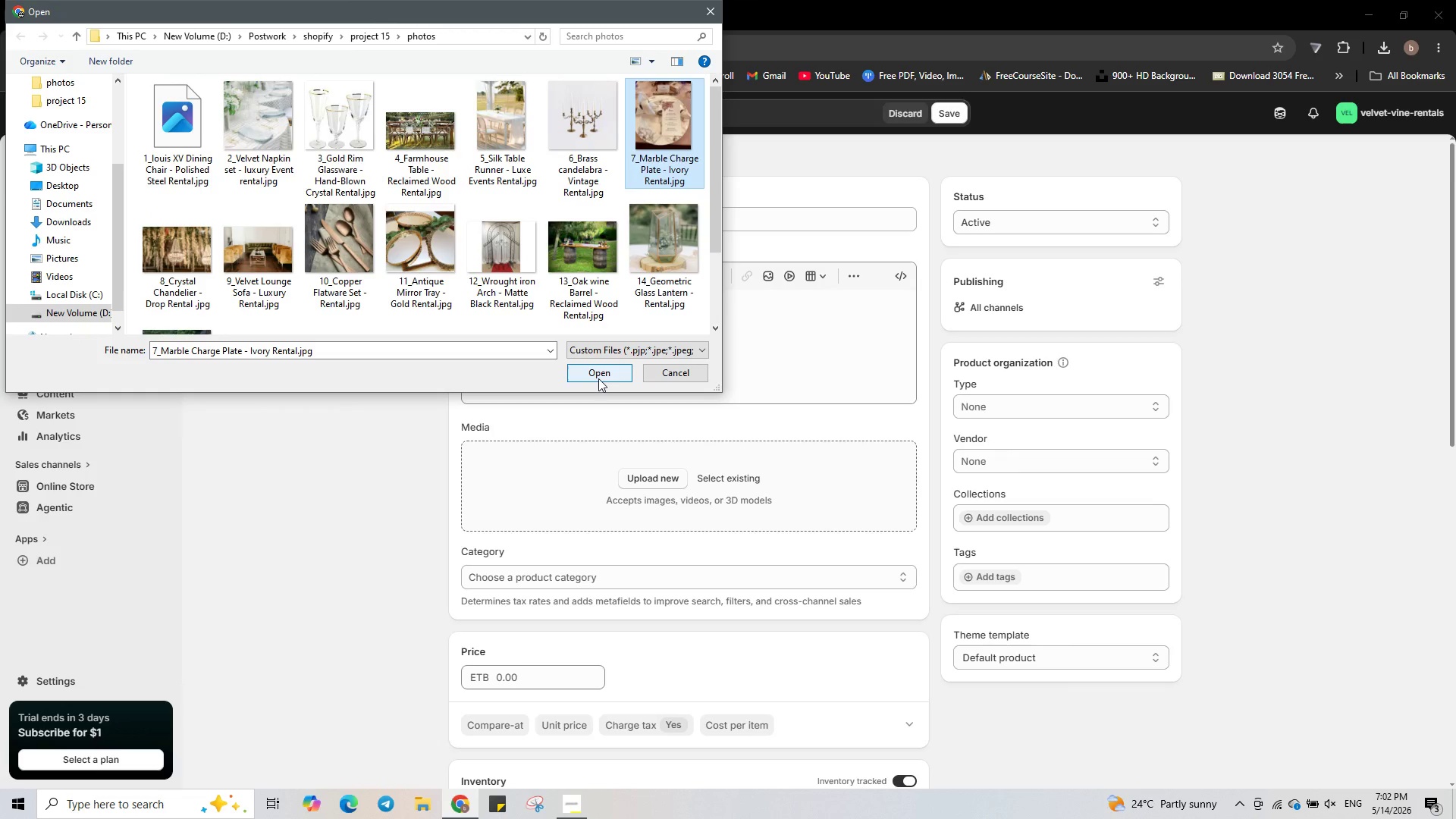 
left_click([599, 376])
 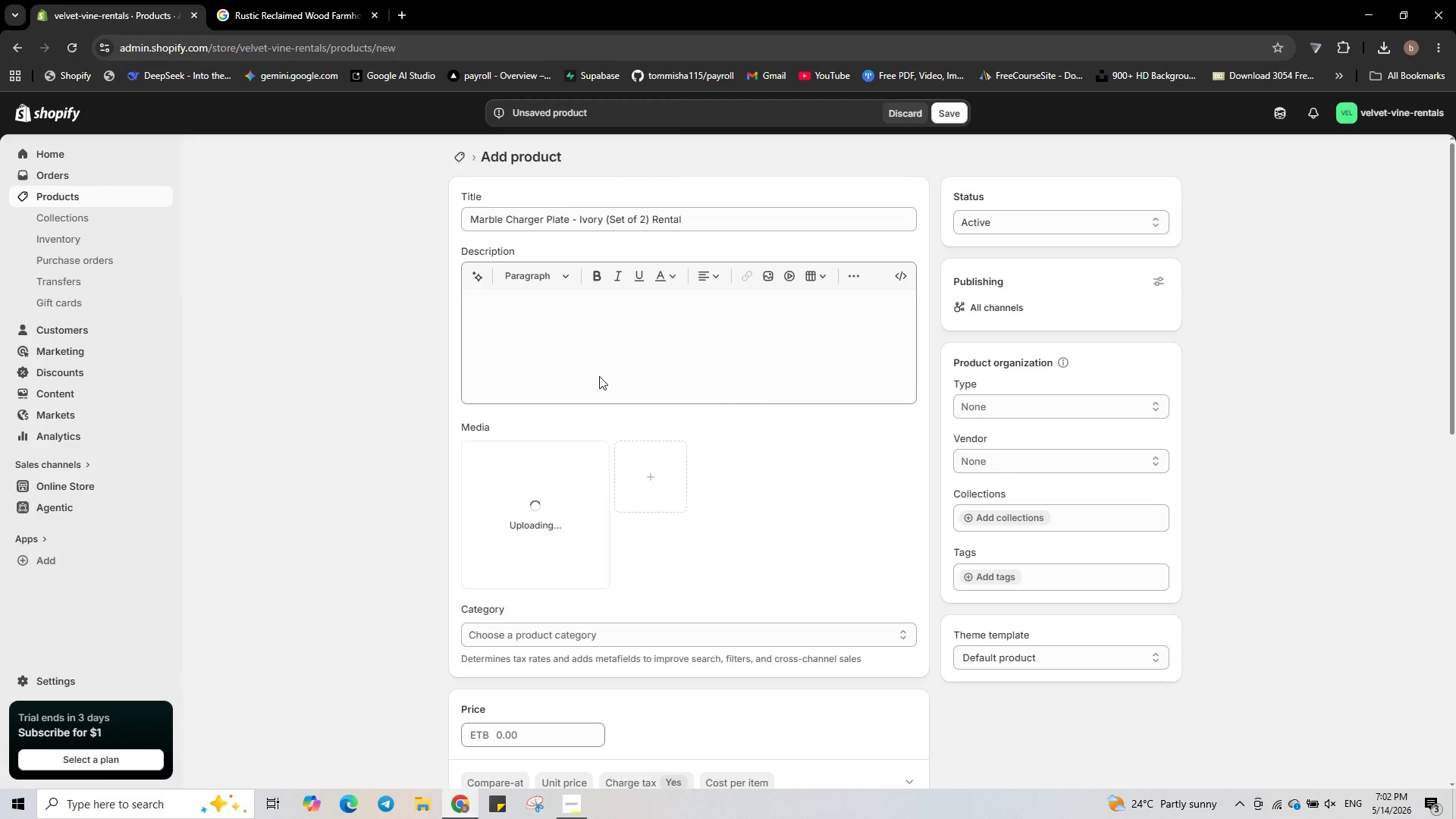 
wait(8.67)
 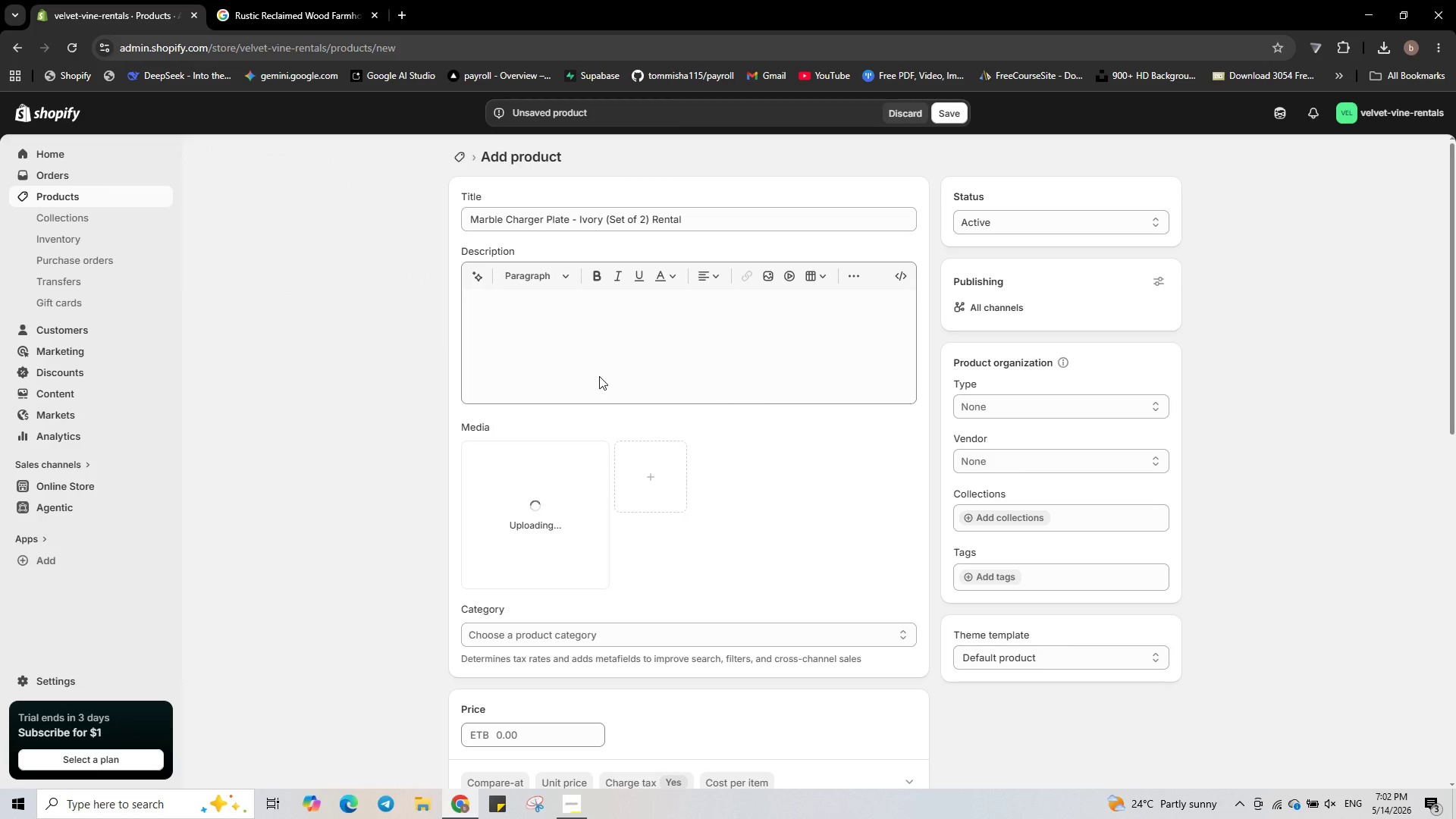 
left_click([1018, 460])
 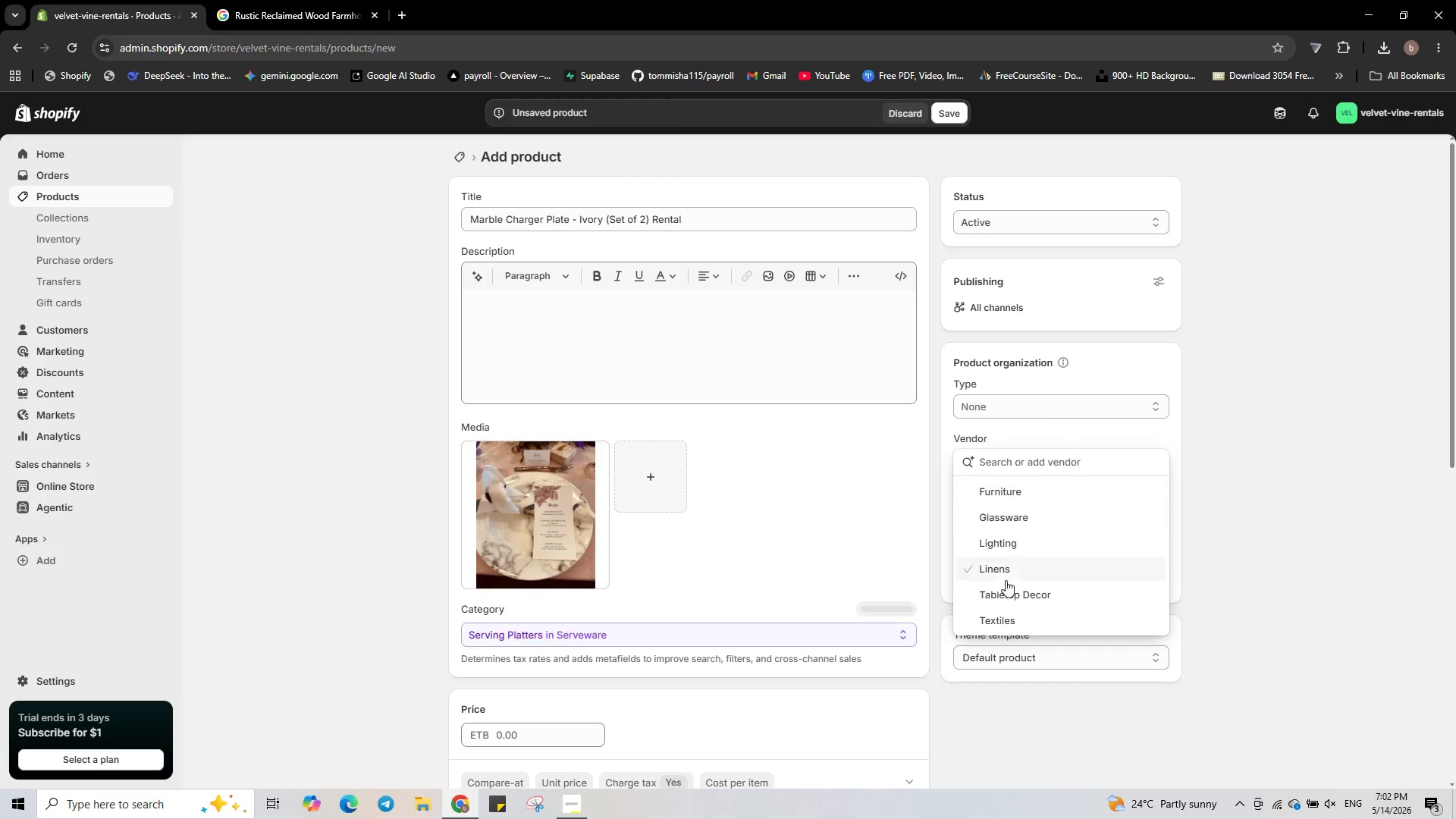 
left_click([1003, 592])
 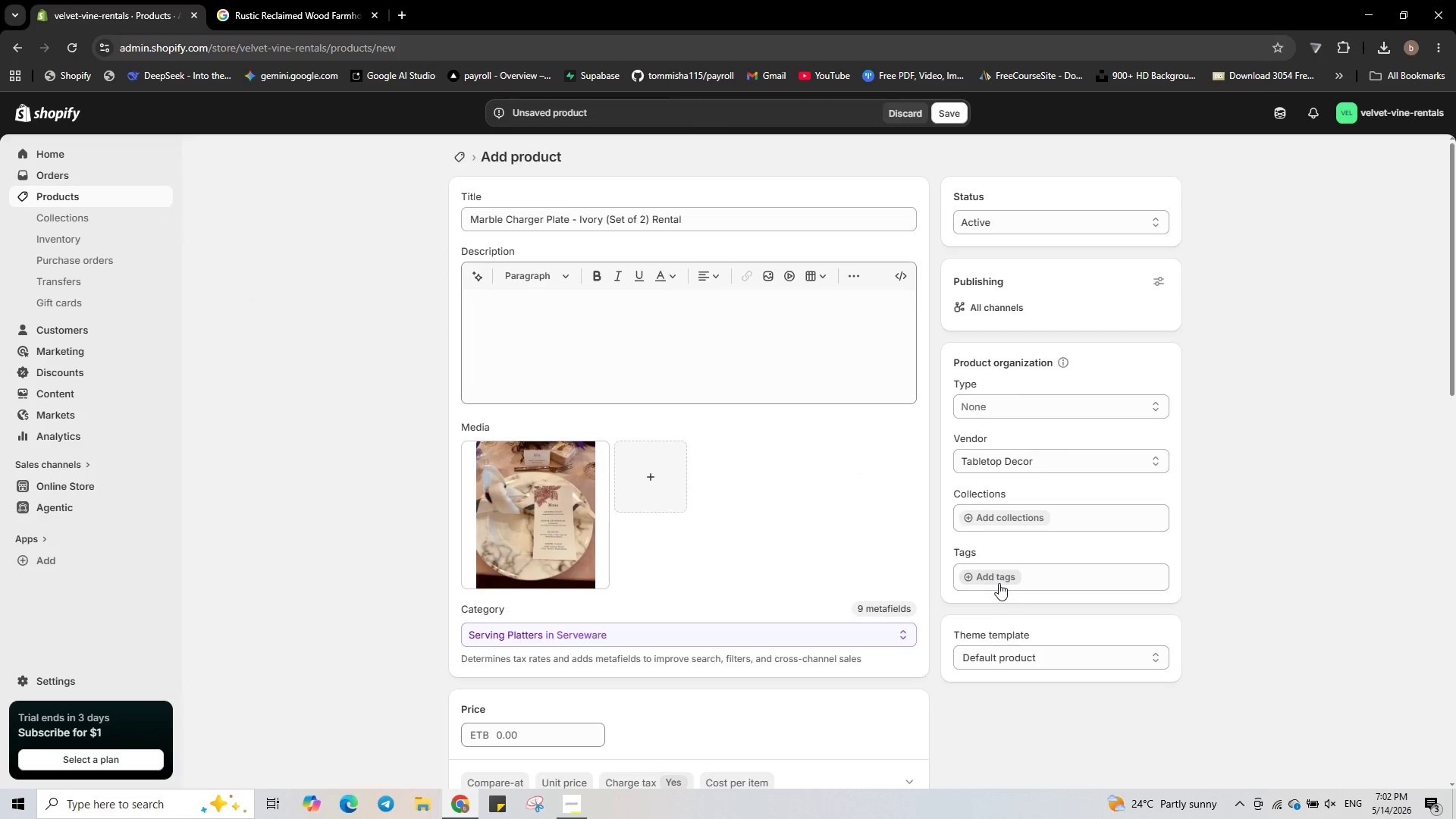 
left_click([997, 581])
 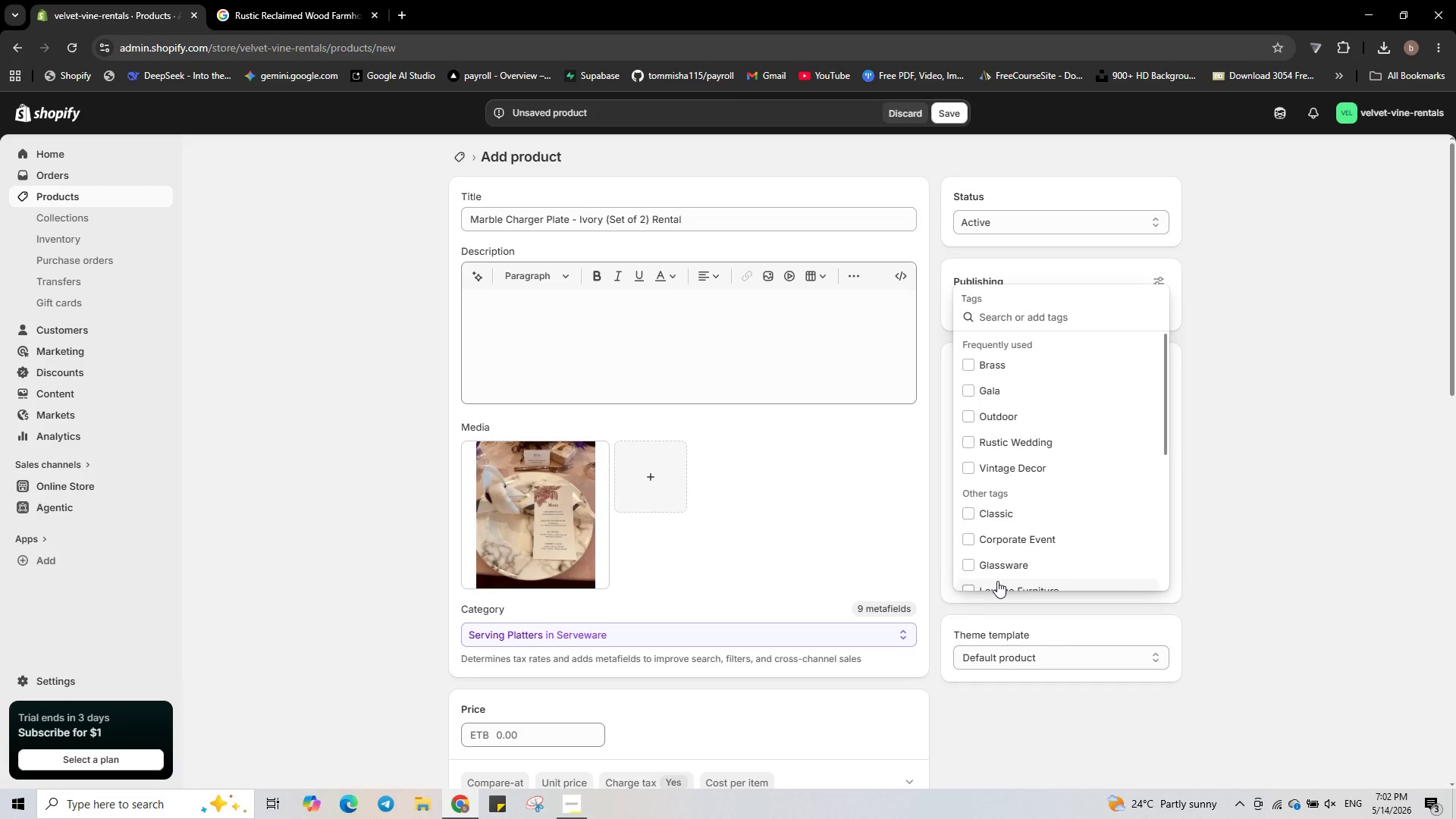 
scroll: coordinate [998, 529], scroll_direction: down, amount: 7.0
 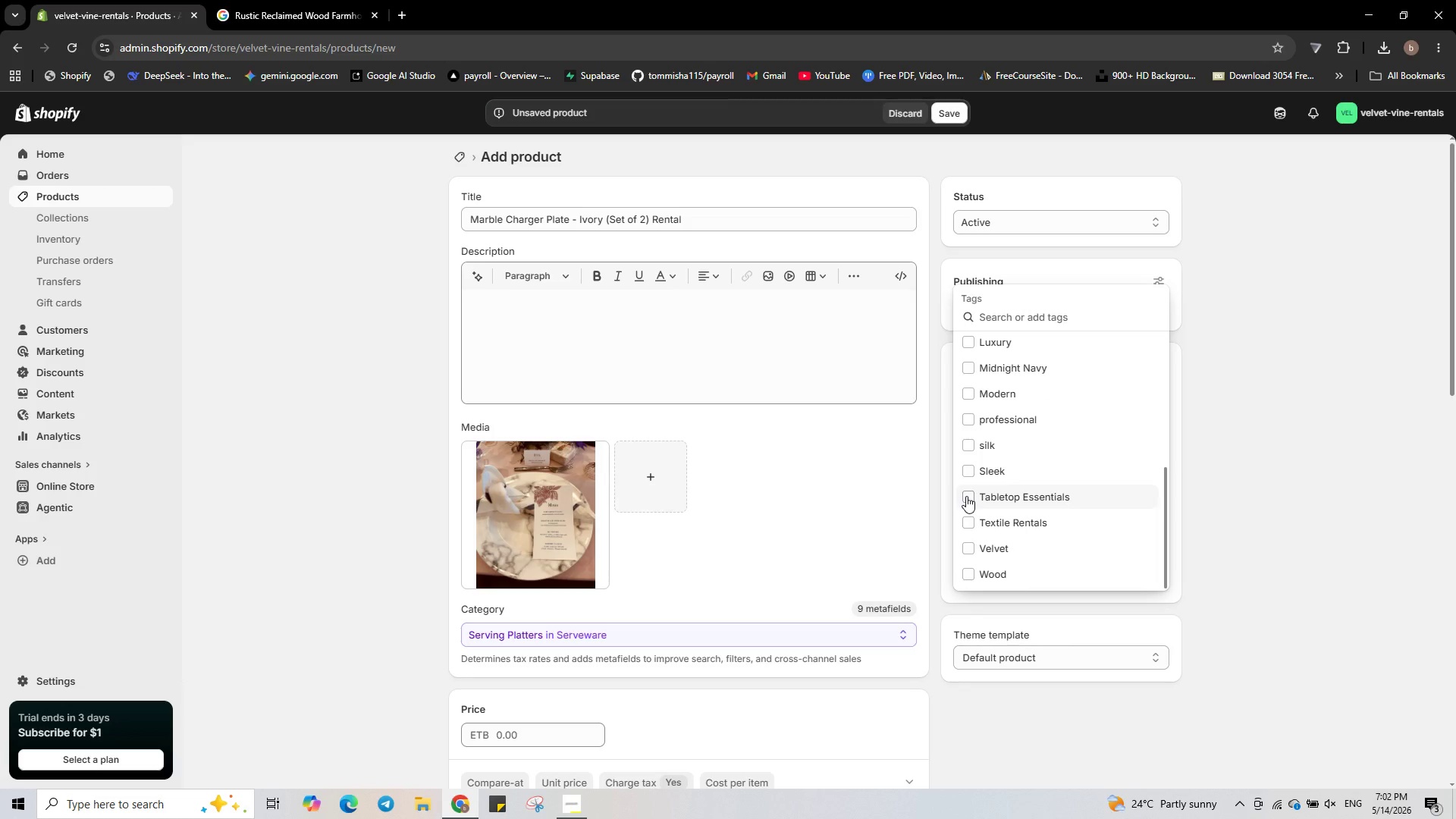 
left_click([966, 496])
 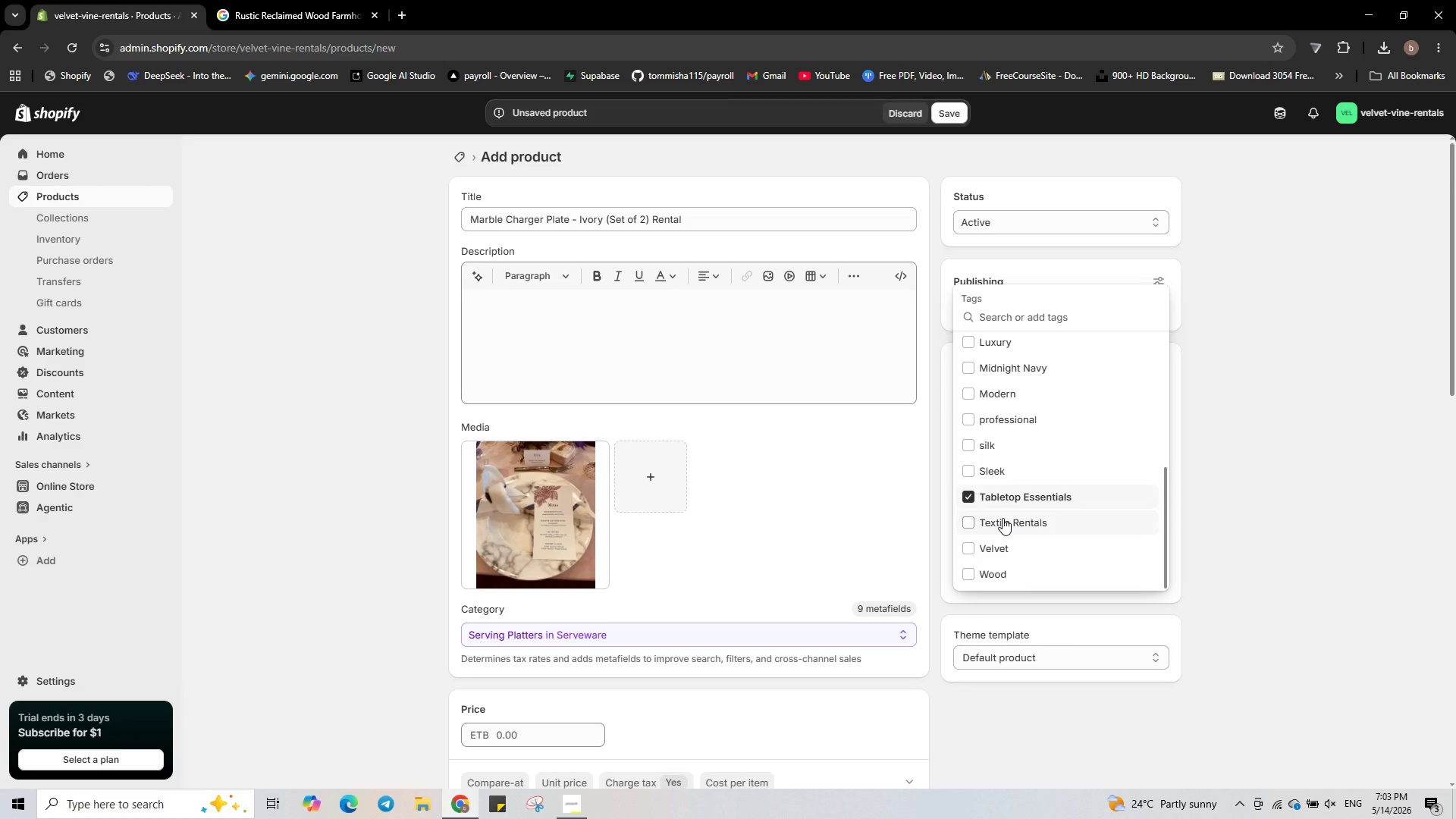 
scroll: coordinate [1003, 518], scroll_direction: none, amount: 0.0
 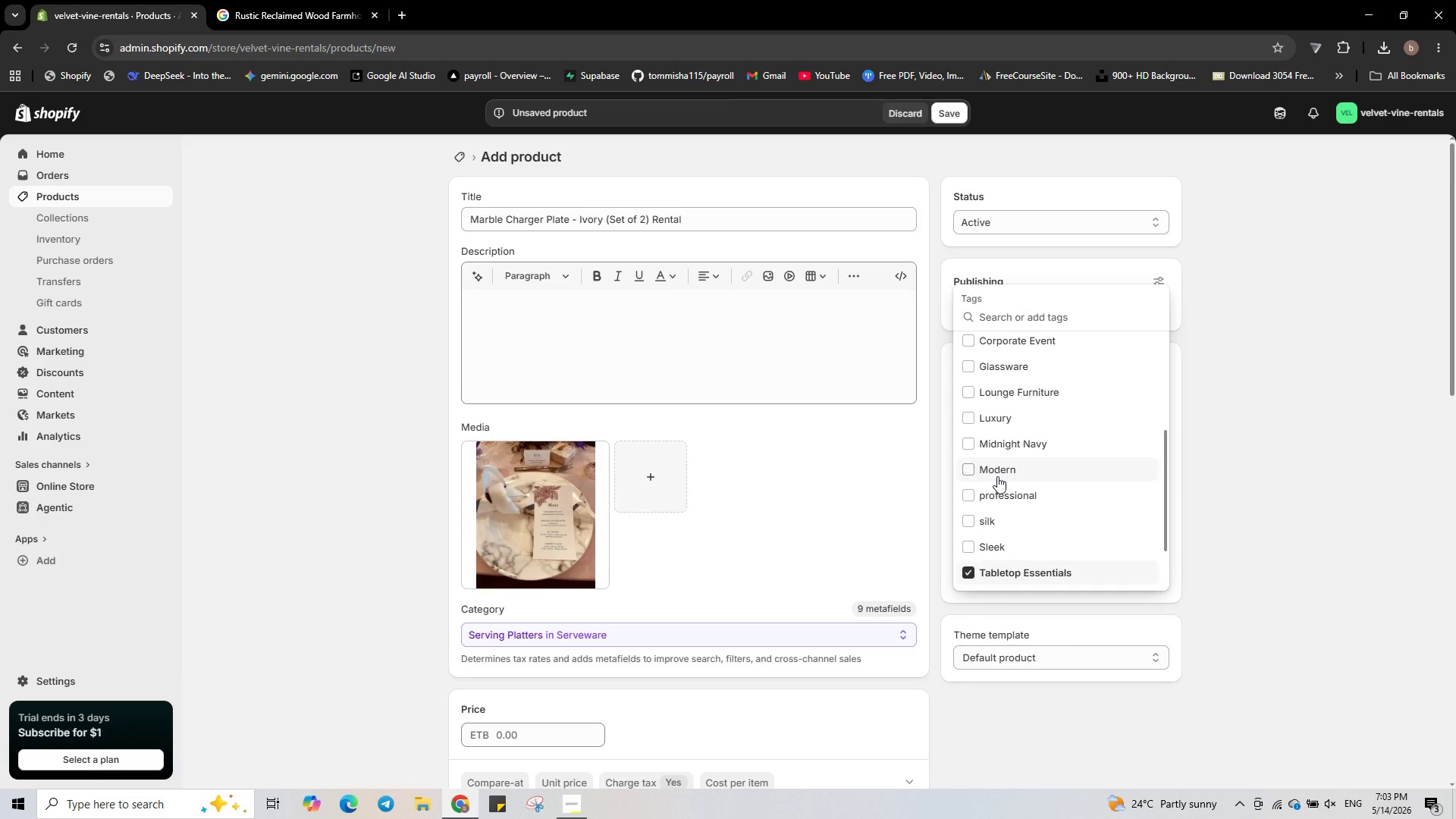 
scroll: coordinate [997, 476], scroll_direction: up, amount: 1.0
 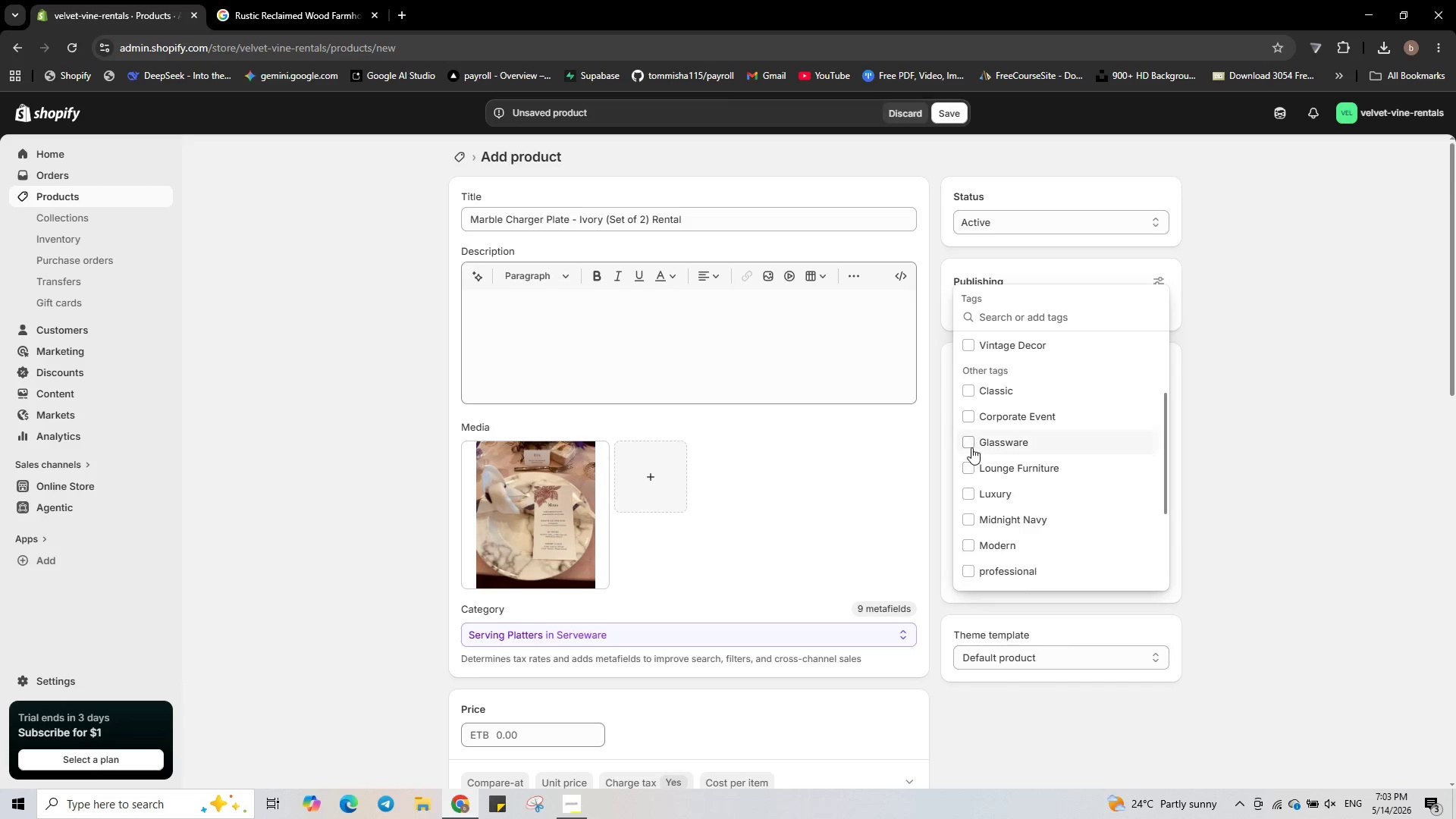 
left_click([970, 444])
 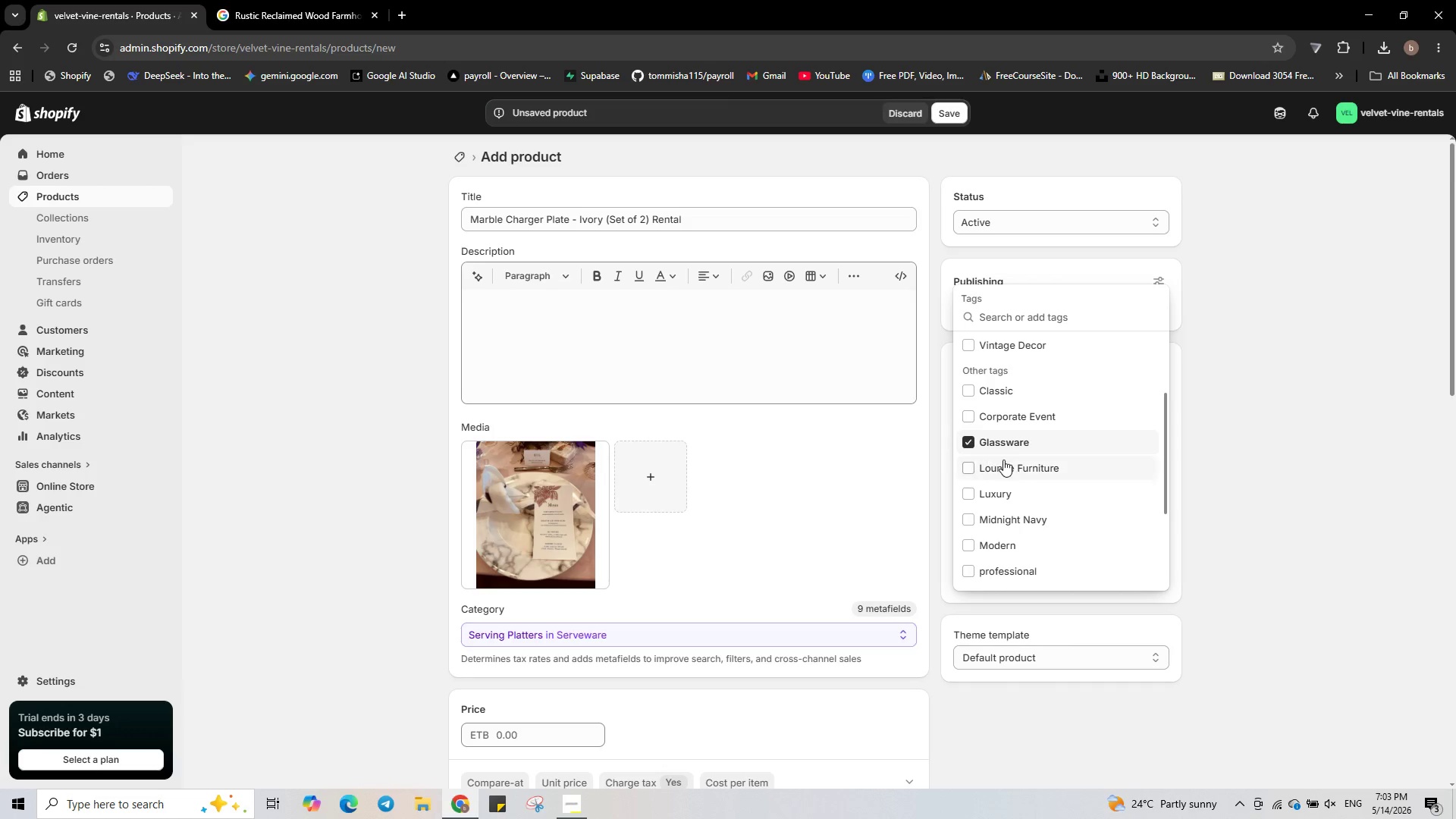 
scroll: coordinate [1003, 460], scroll_direction: up, amount: 2.0
 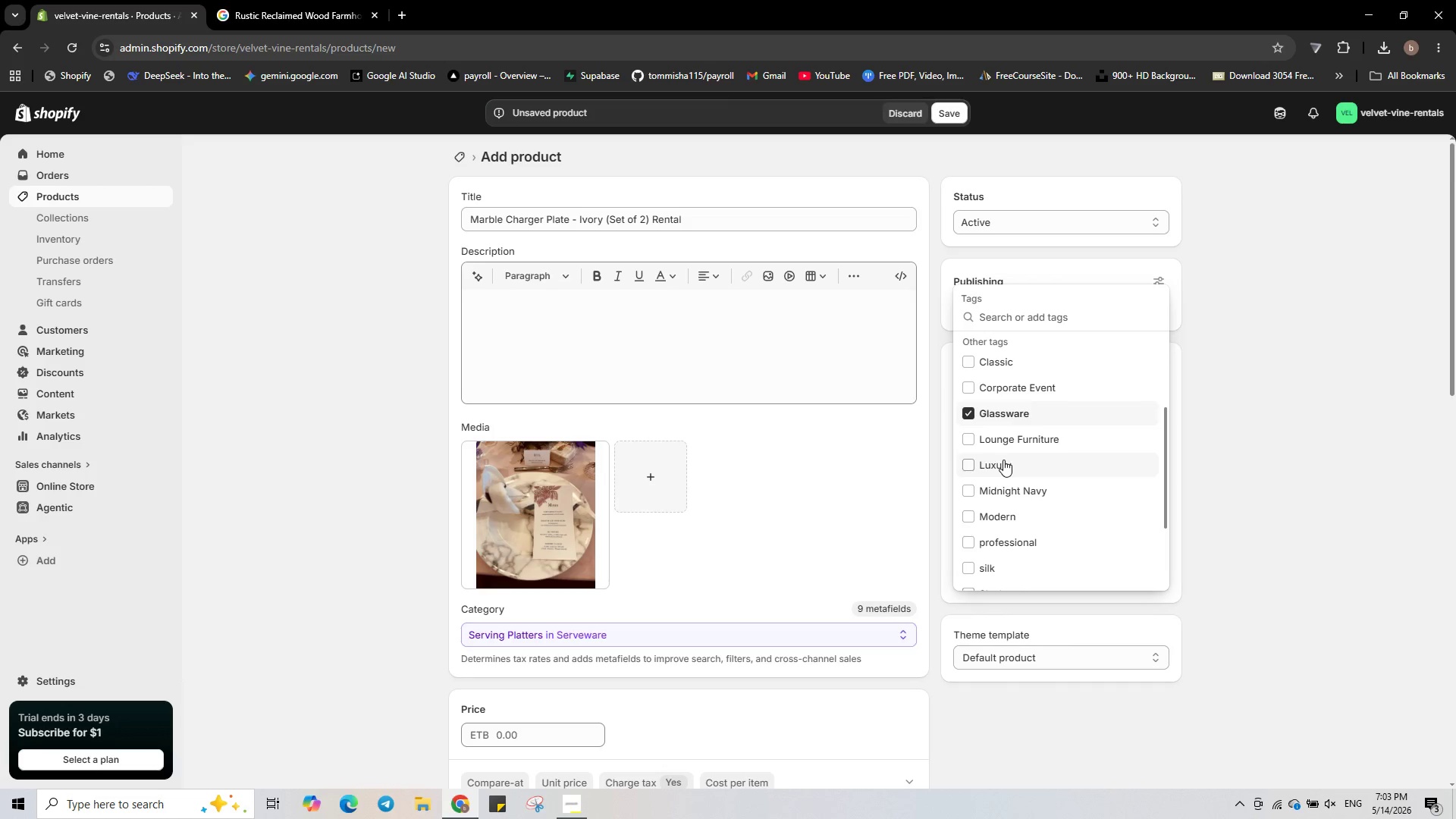 
scroll: coordinate [1004, 460], scroll_direction: down, amount: 3.0
 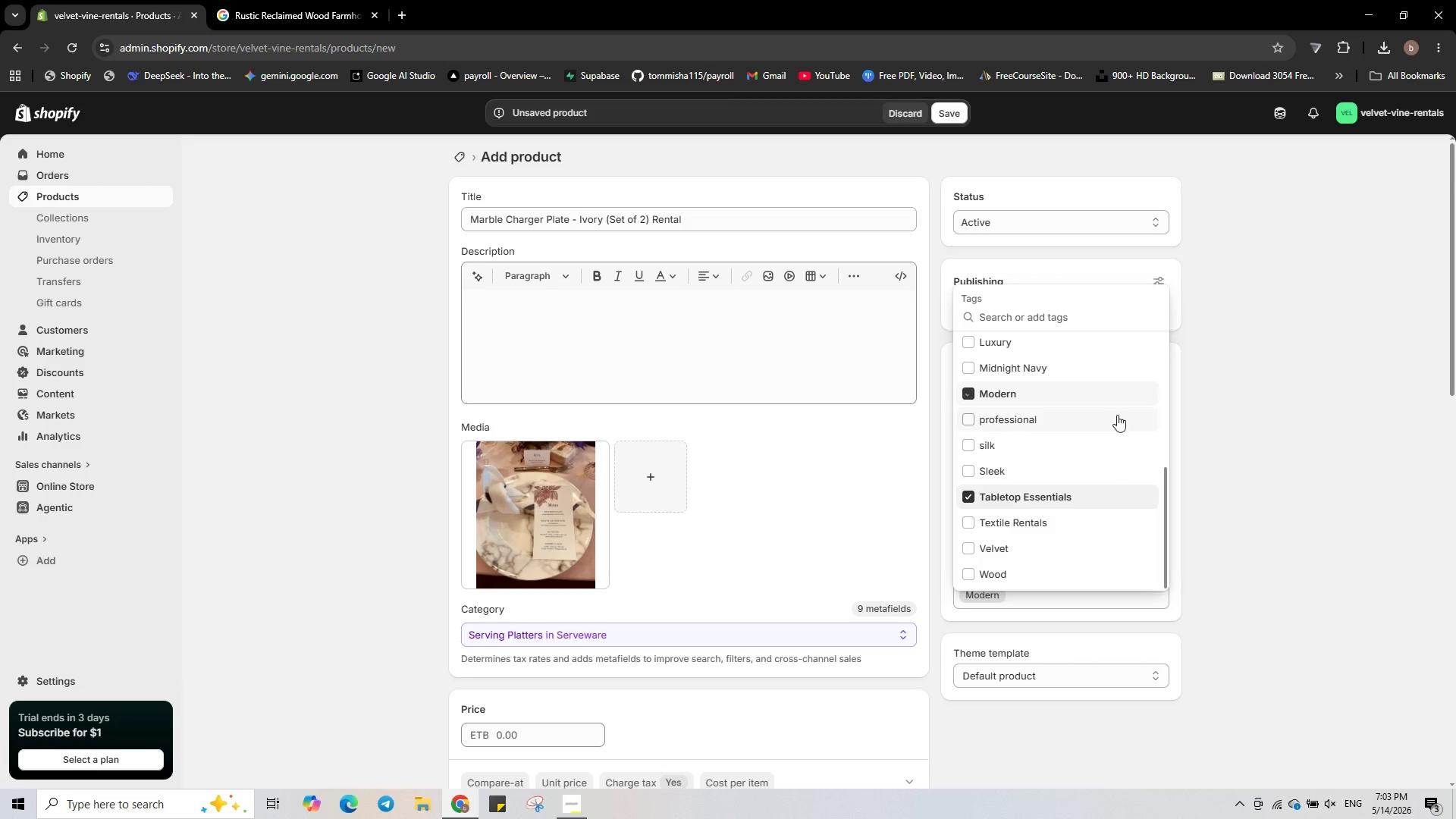 
left_click([1295, 431])
 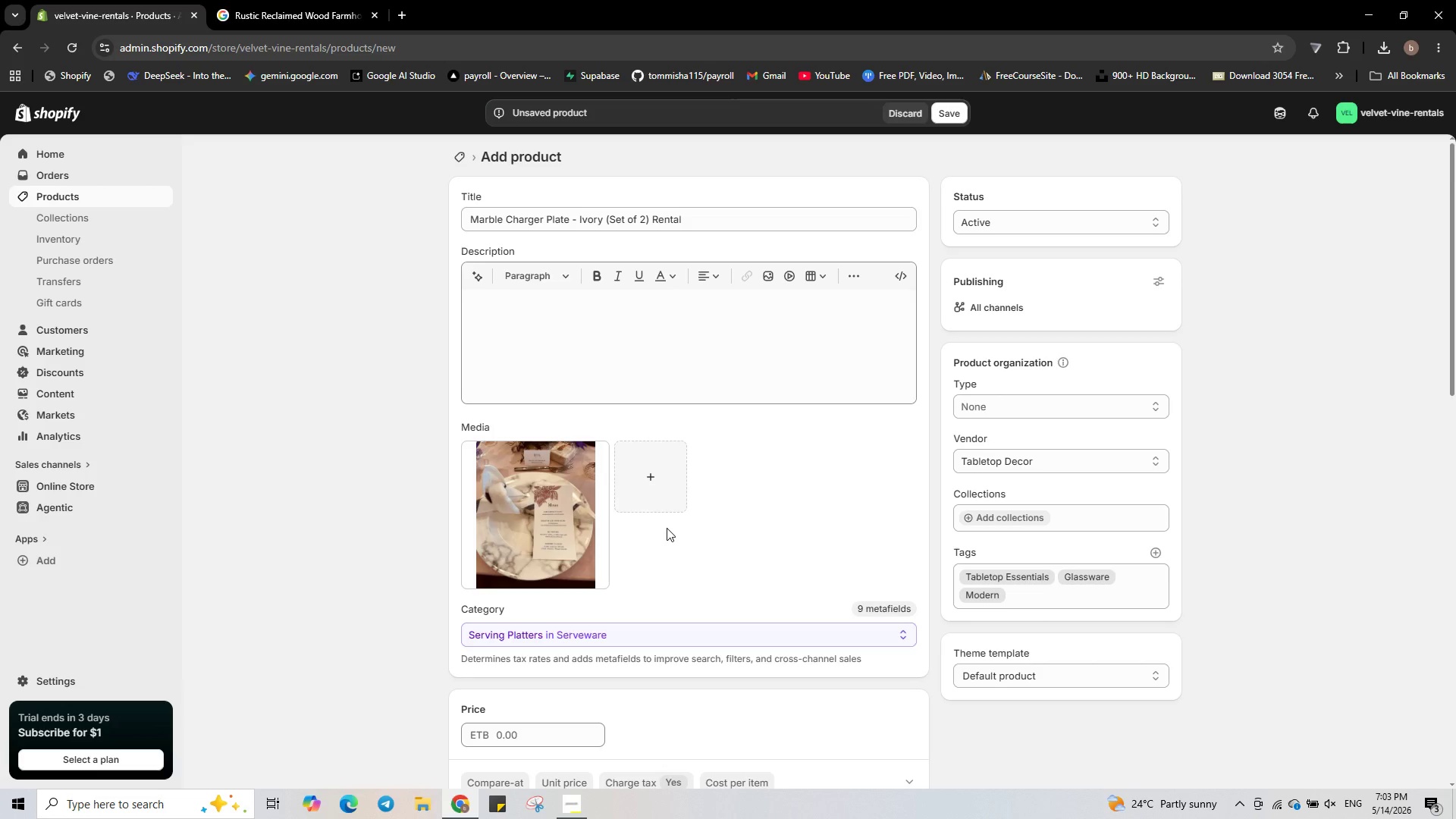 
wait(5.77)
 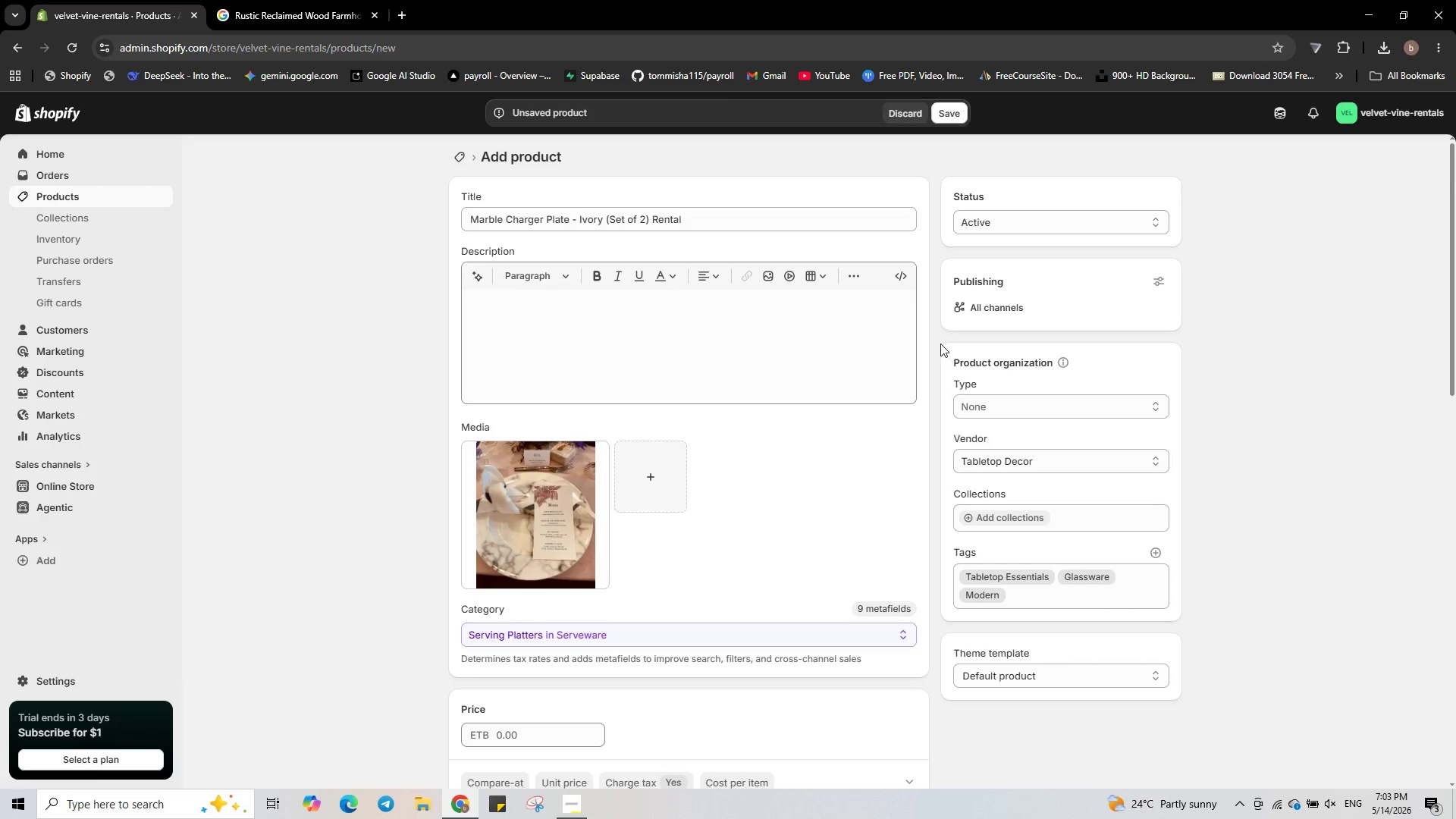 
scroll: coordinate [667, 528], scroll_direction: down, amount: 2.0
 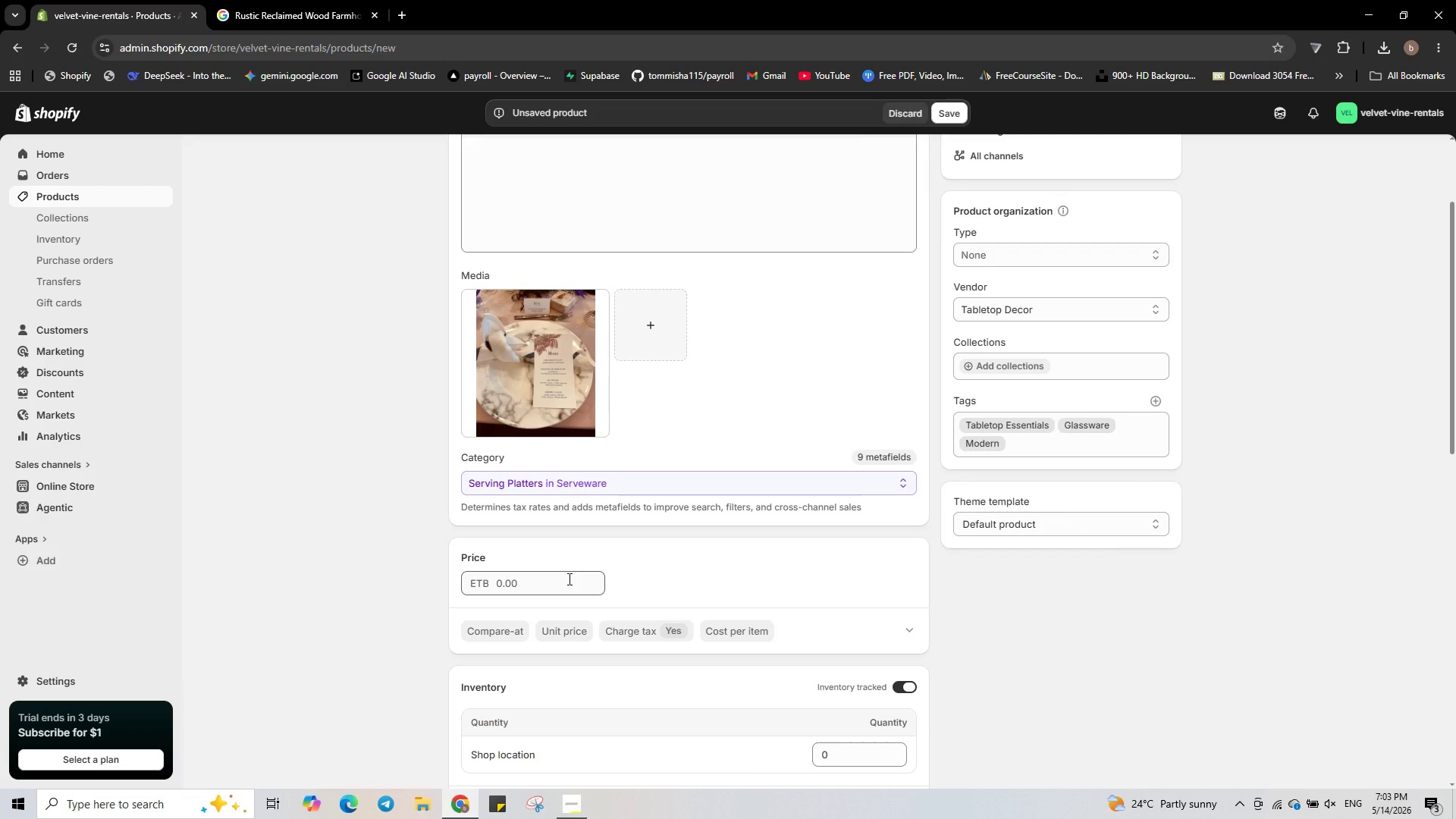 
left_click([568, 579])
 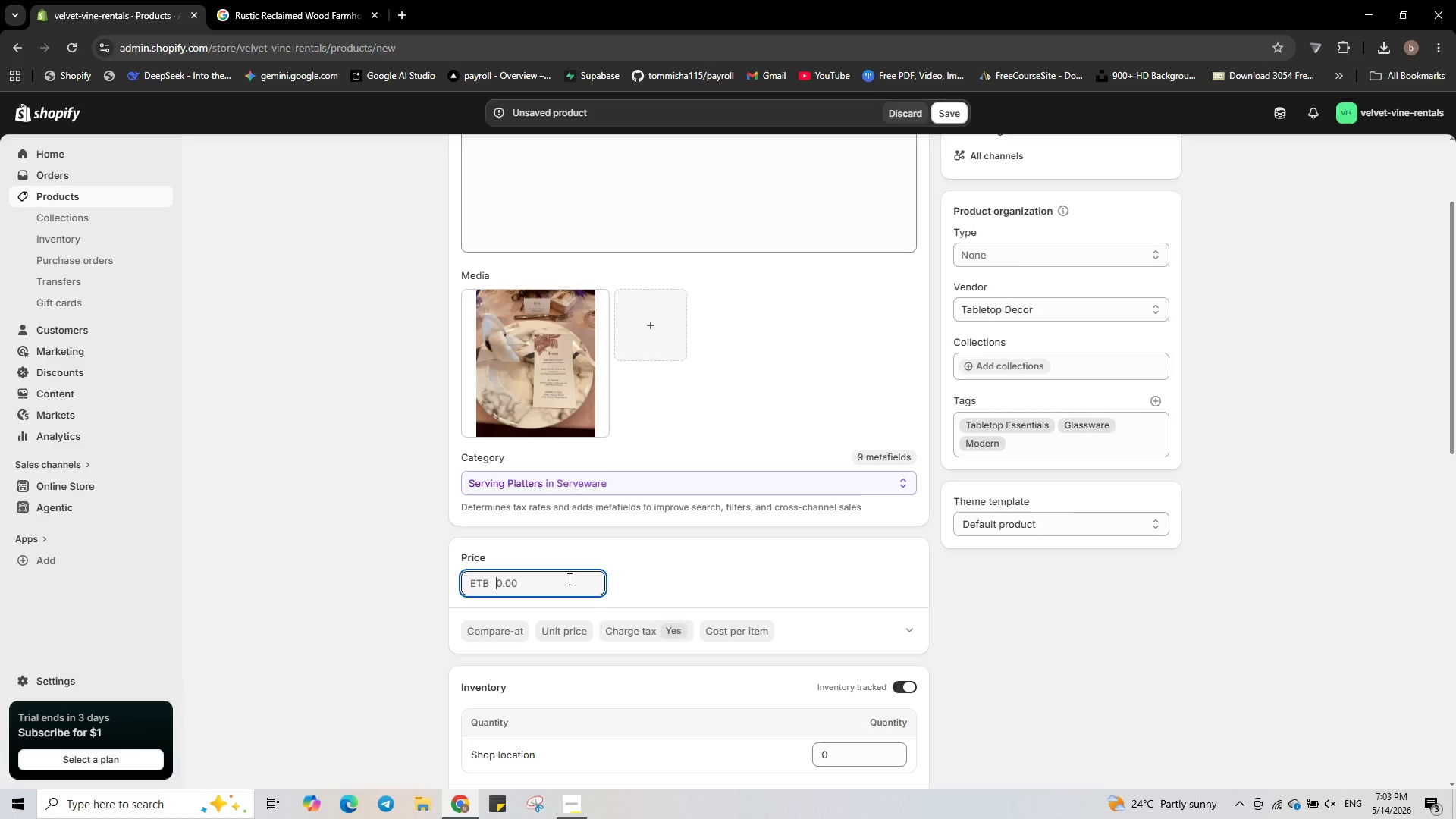 
key(Numpad1)
 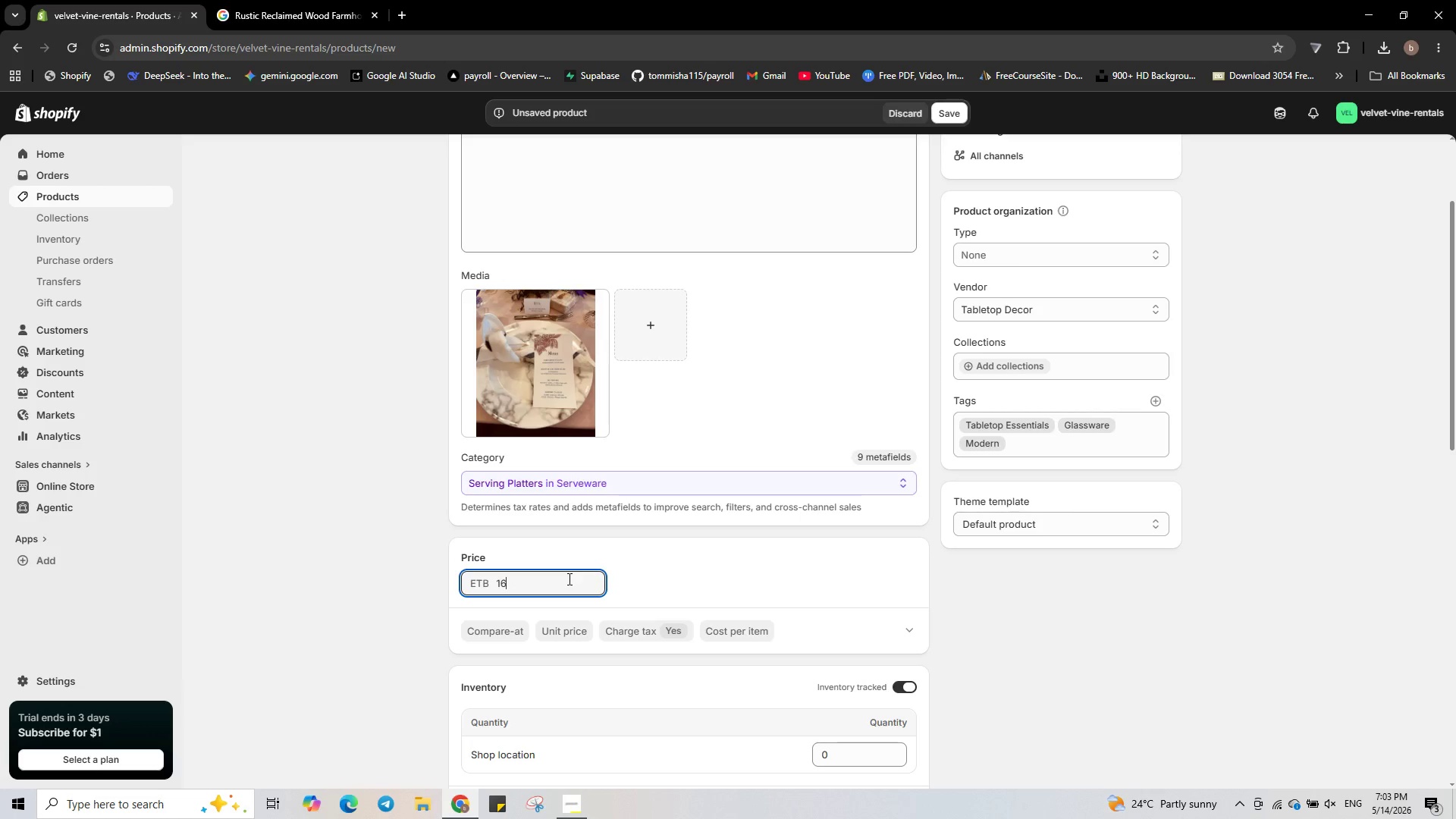 
key(Numpad6)
 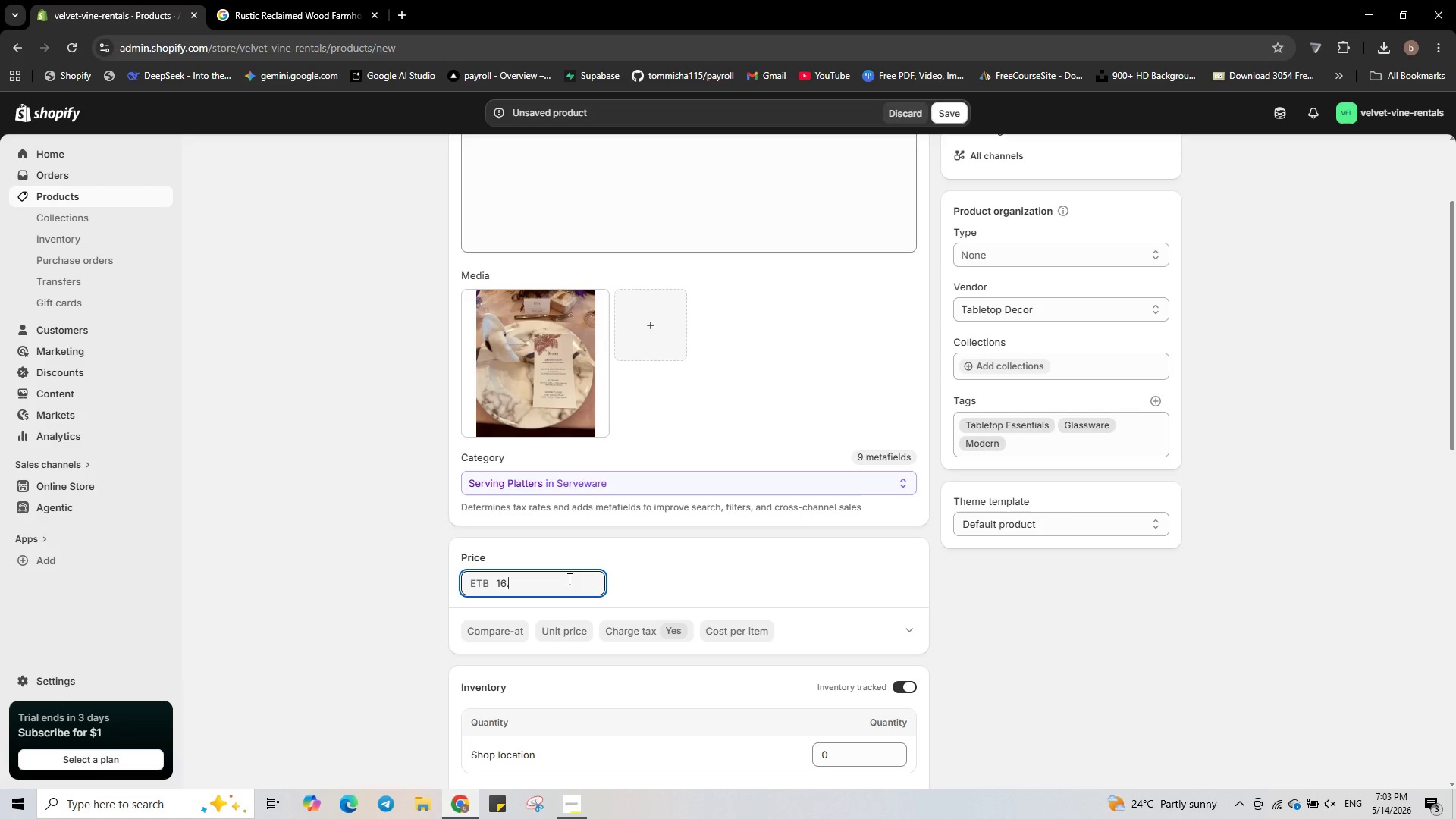 
key(NumpadDecimal)
 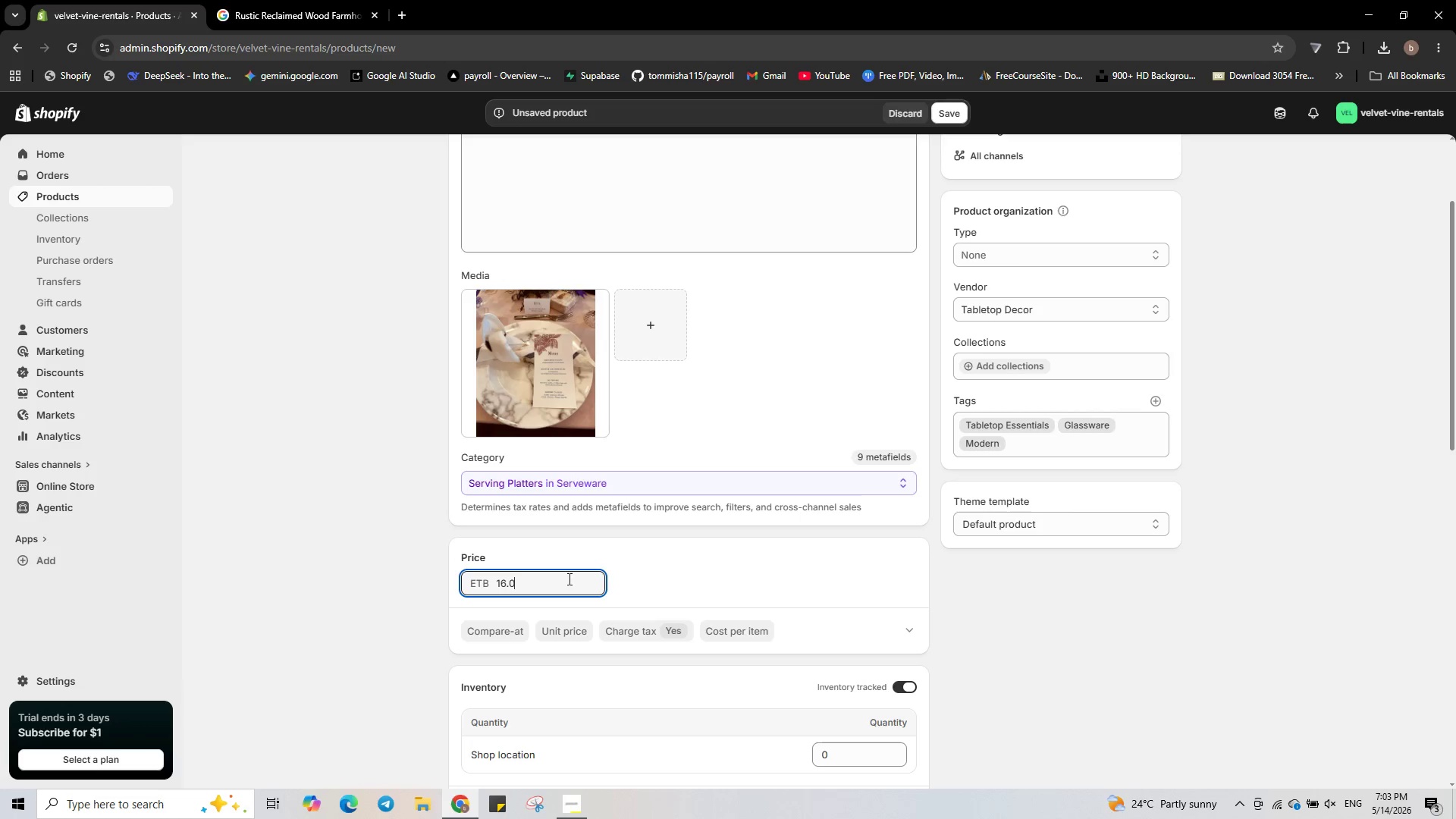 
key(Numpad0)
 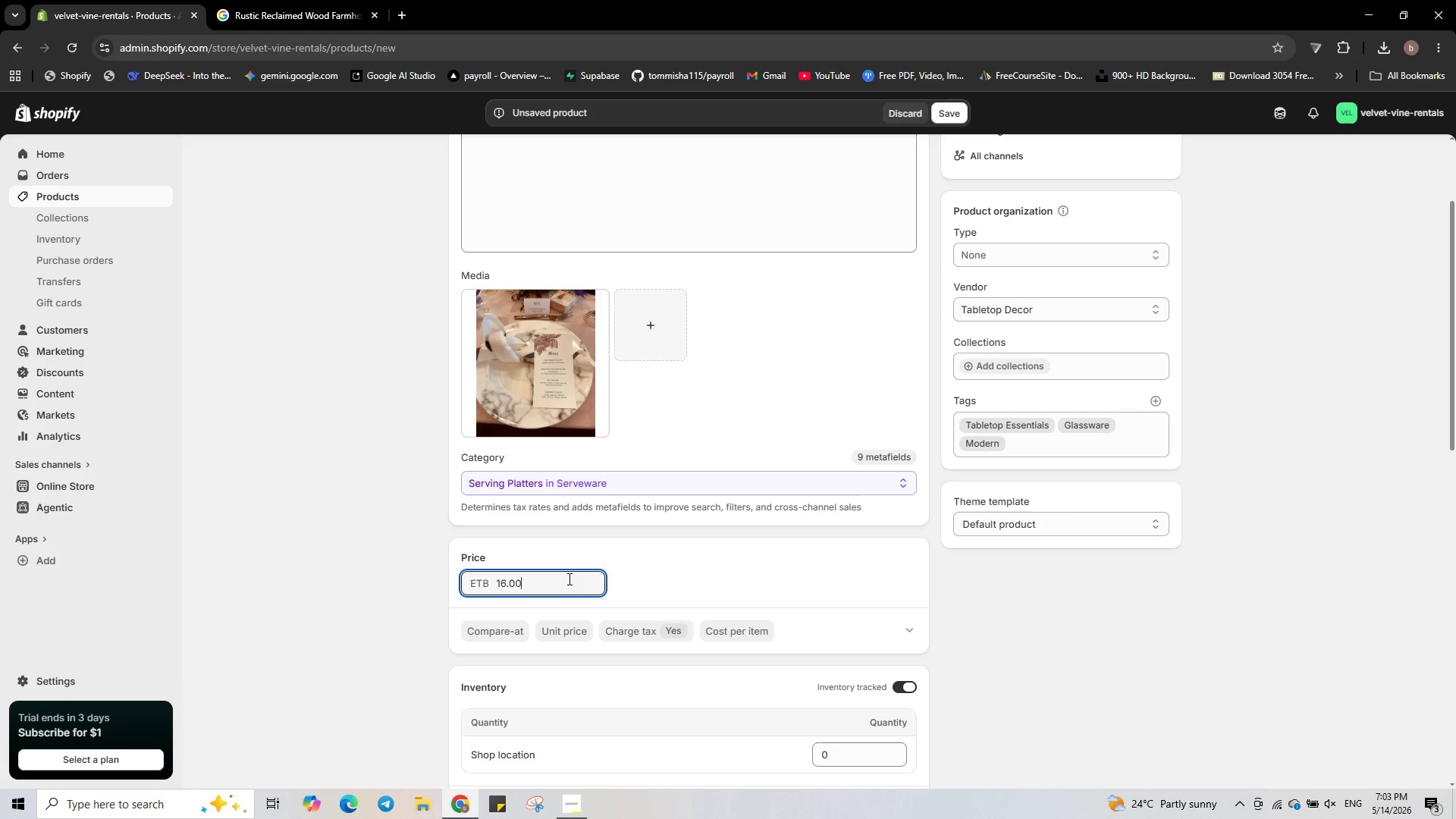 
key(Numpad0)
 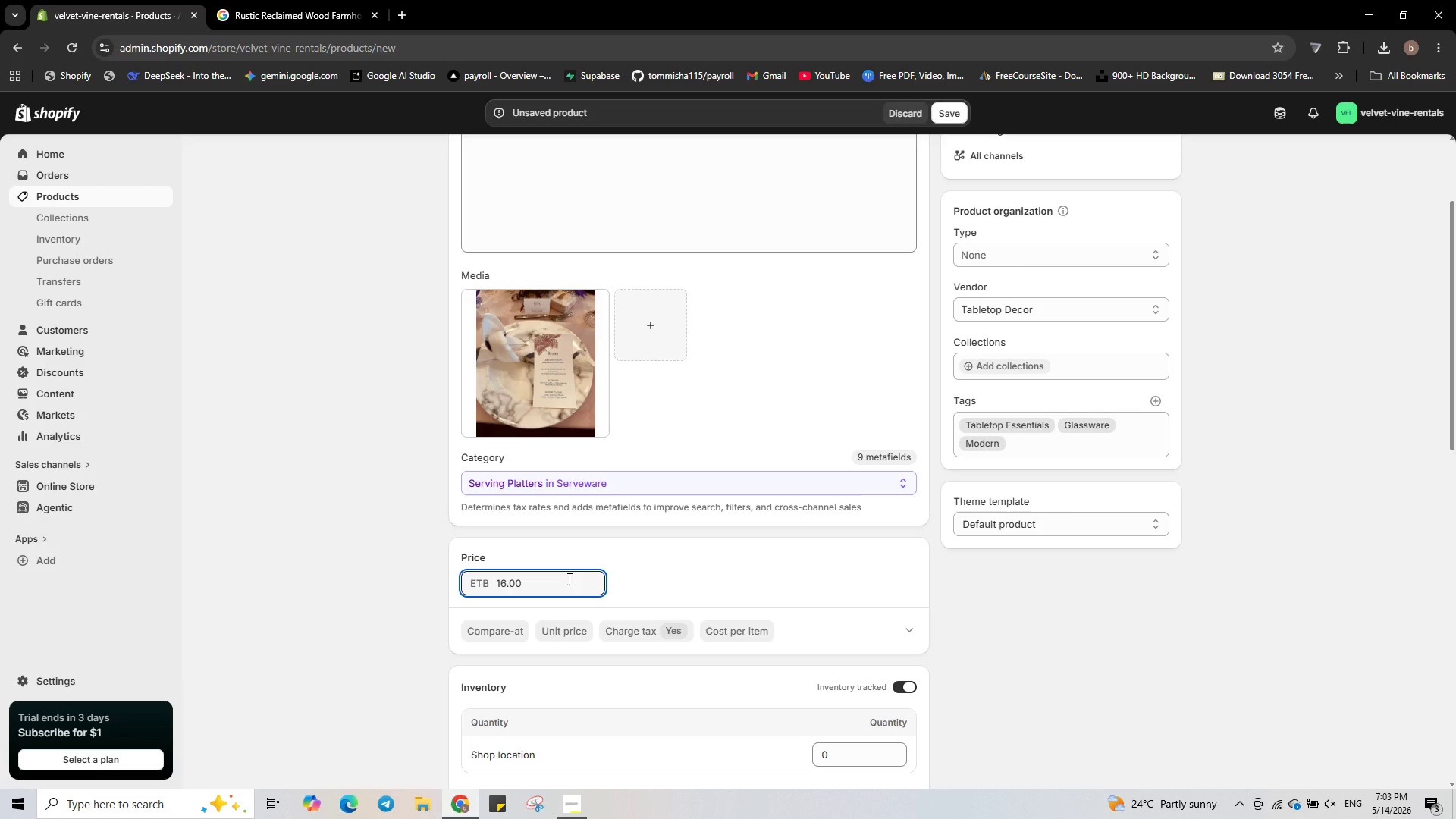 
scroll: coordinate [571, 576], scroll_direction: down, amount: 3.0
 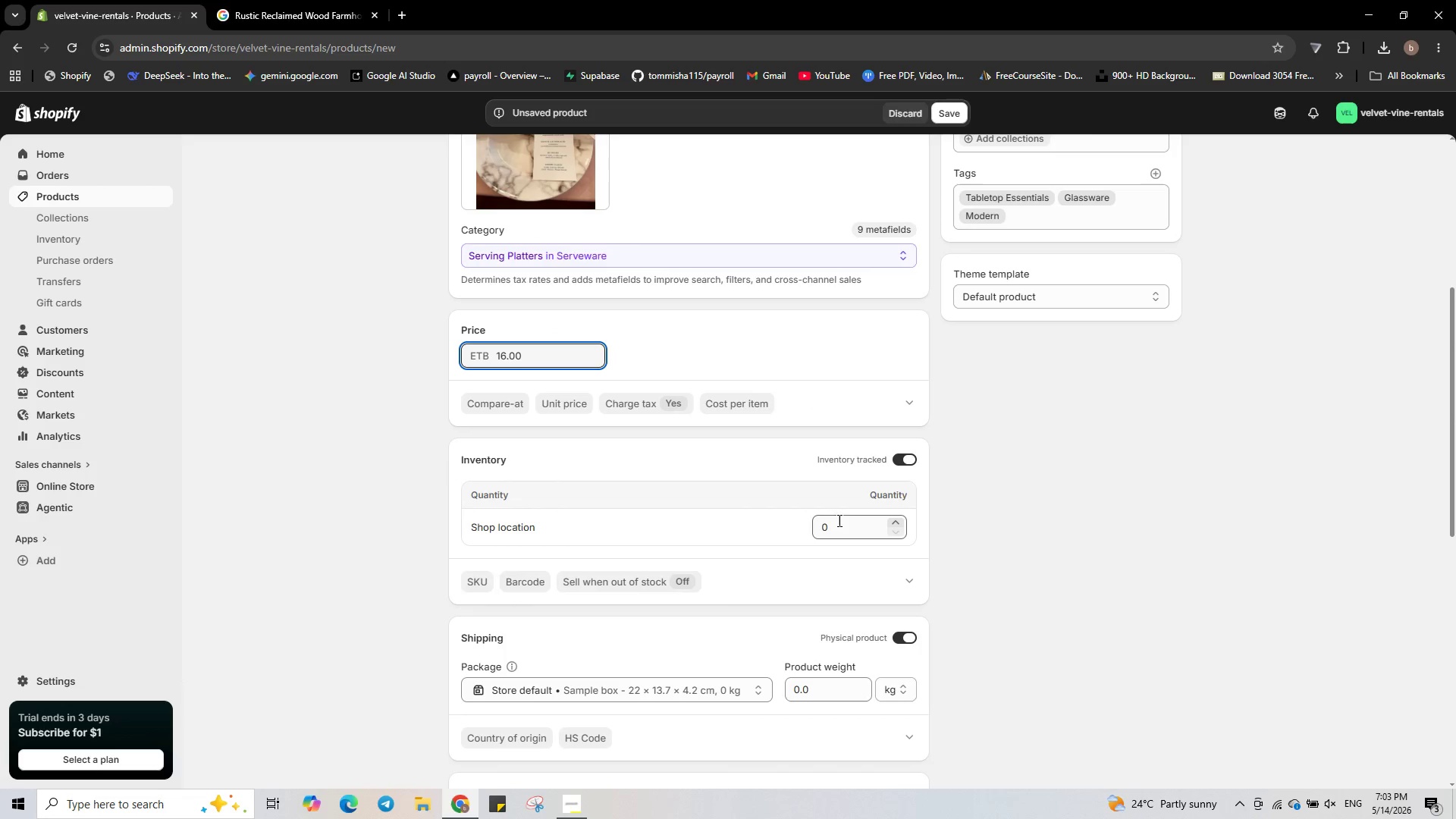 
left_click([844, 525])
 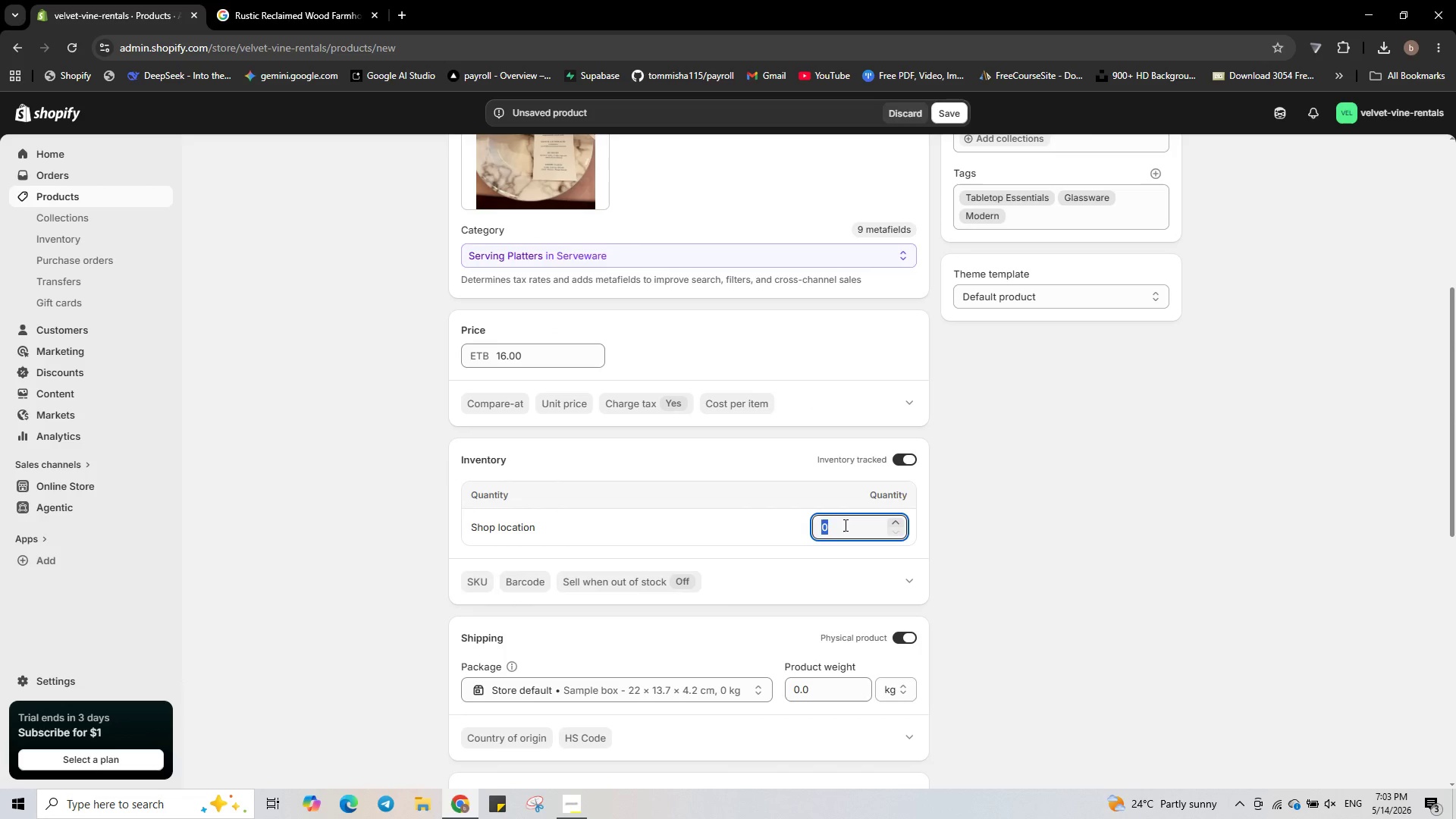 
key(Numpad1)
 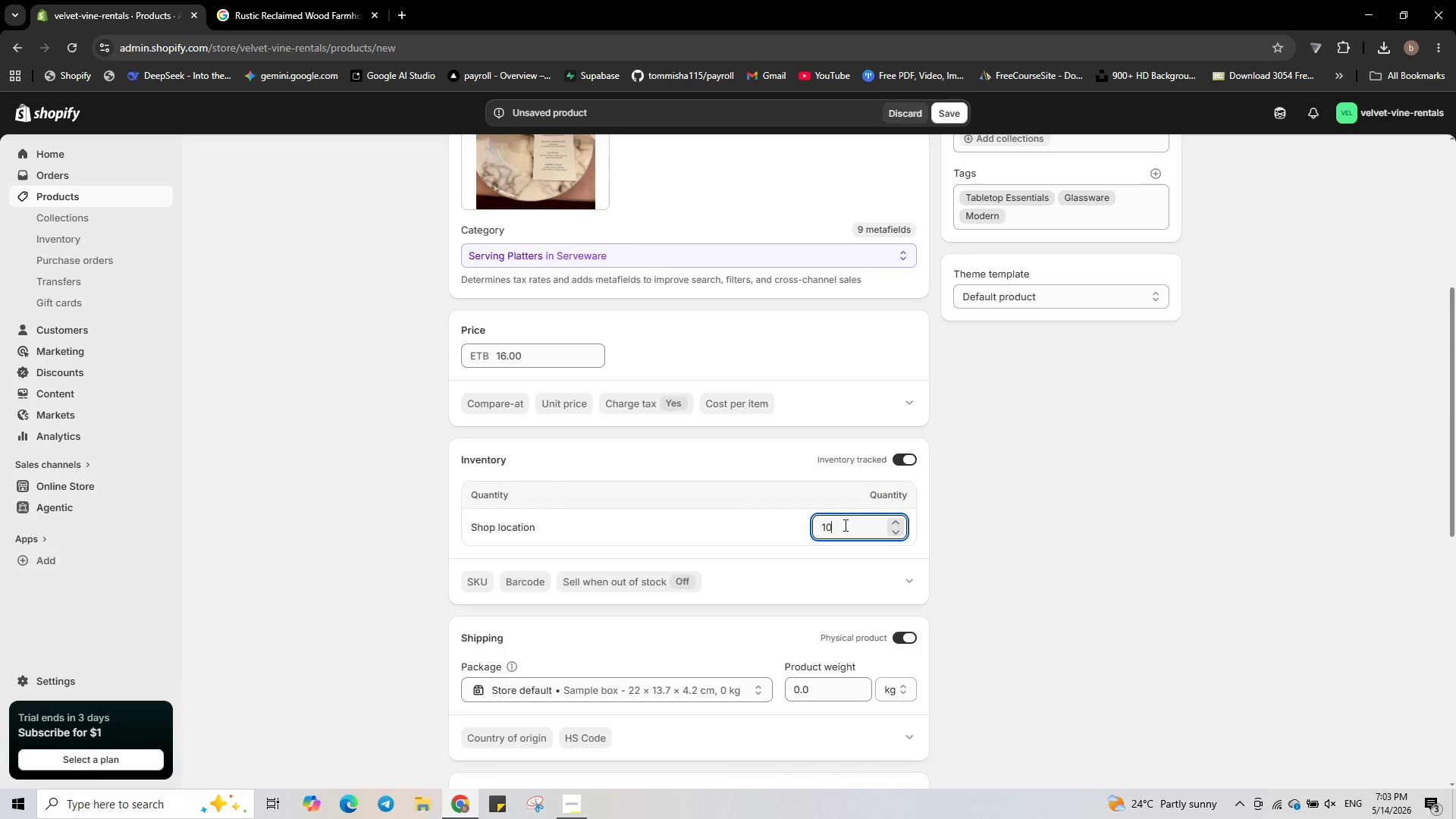 
key(Numpad0)
 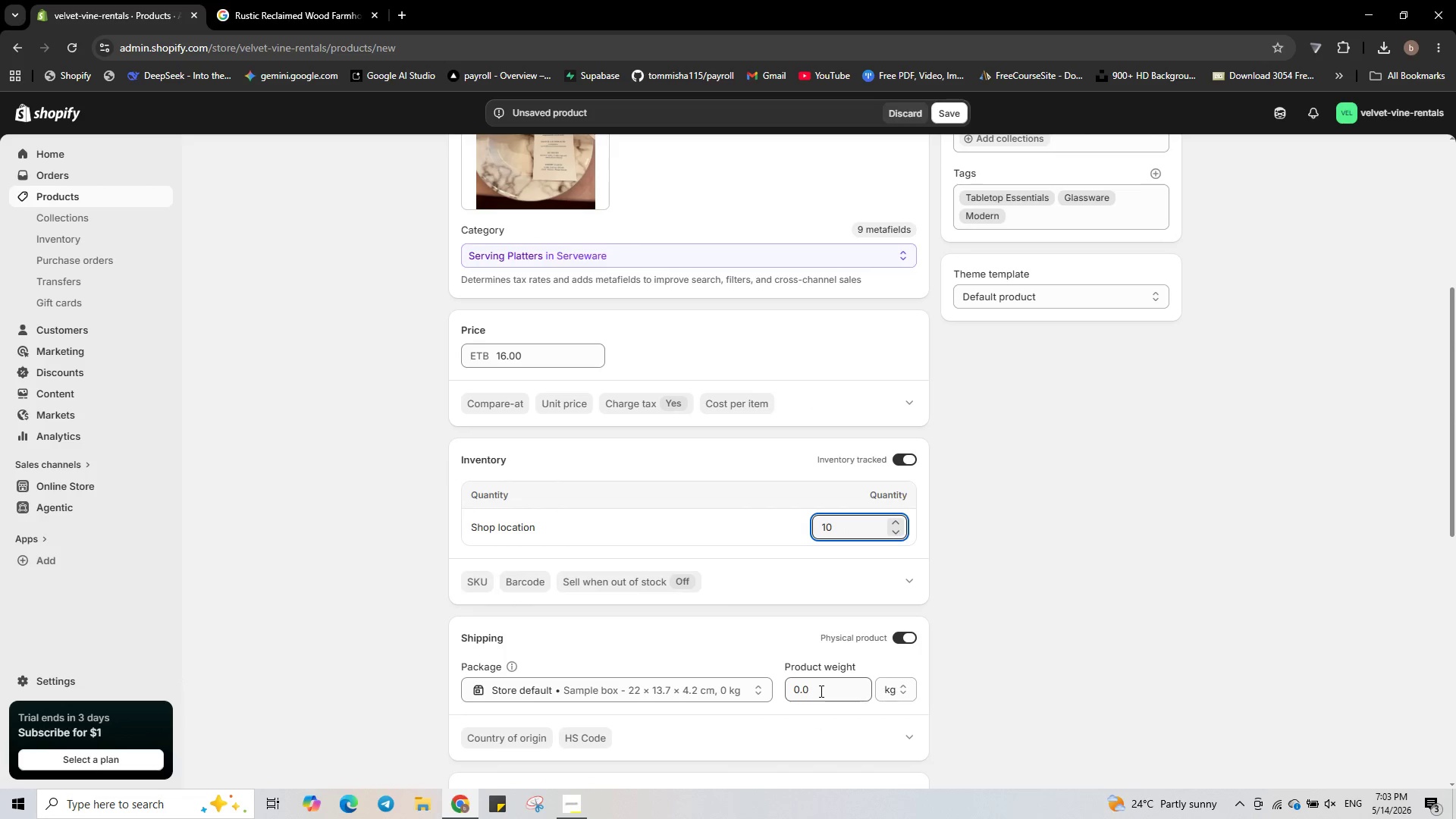 
double_click([821, 690])
 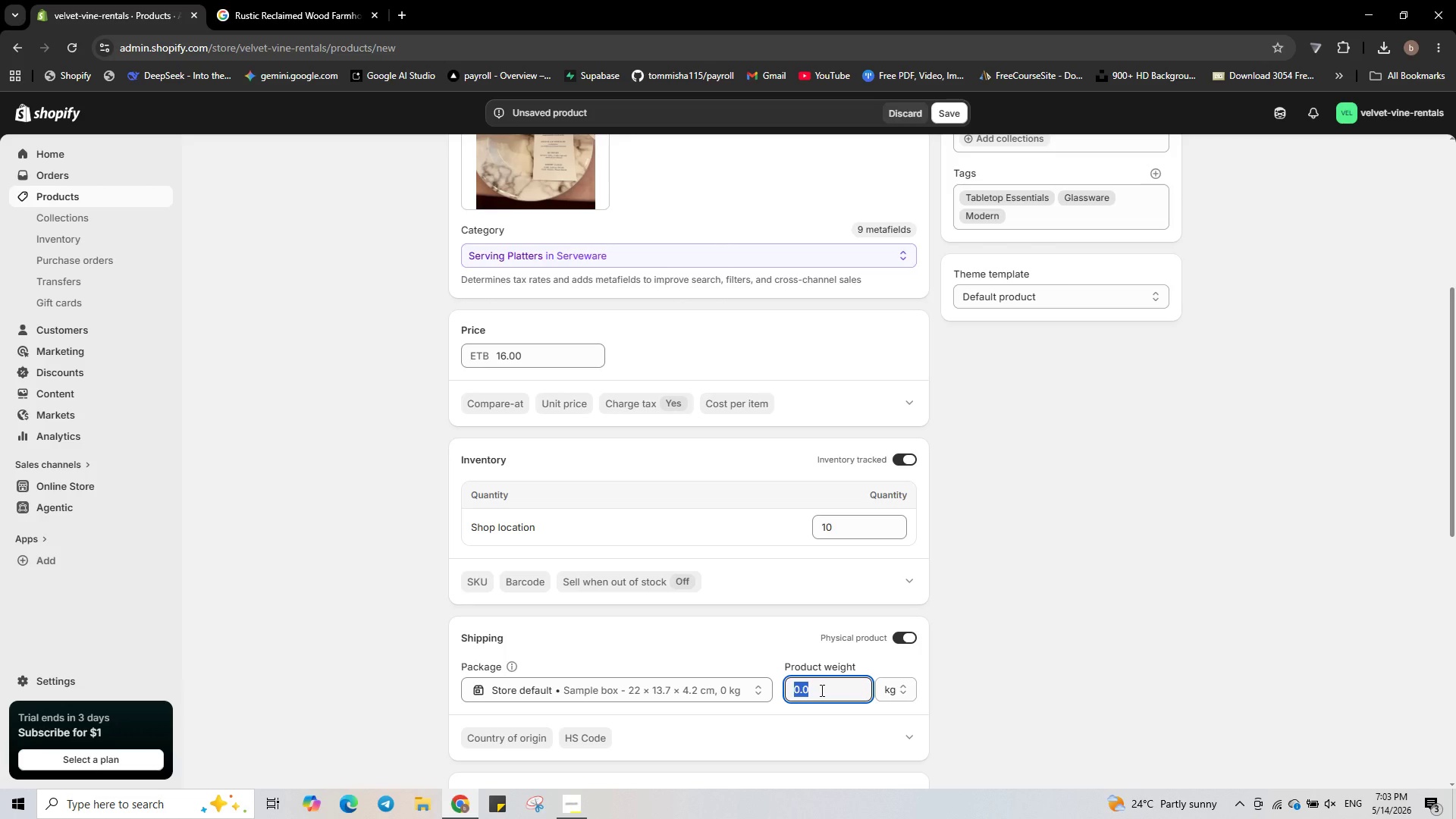 
key(Numpad4)
 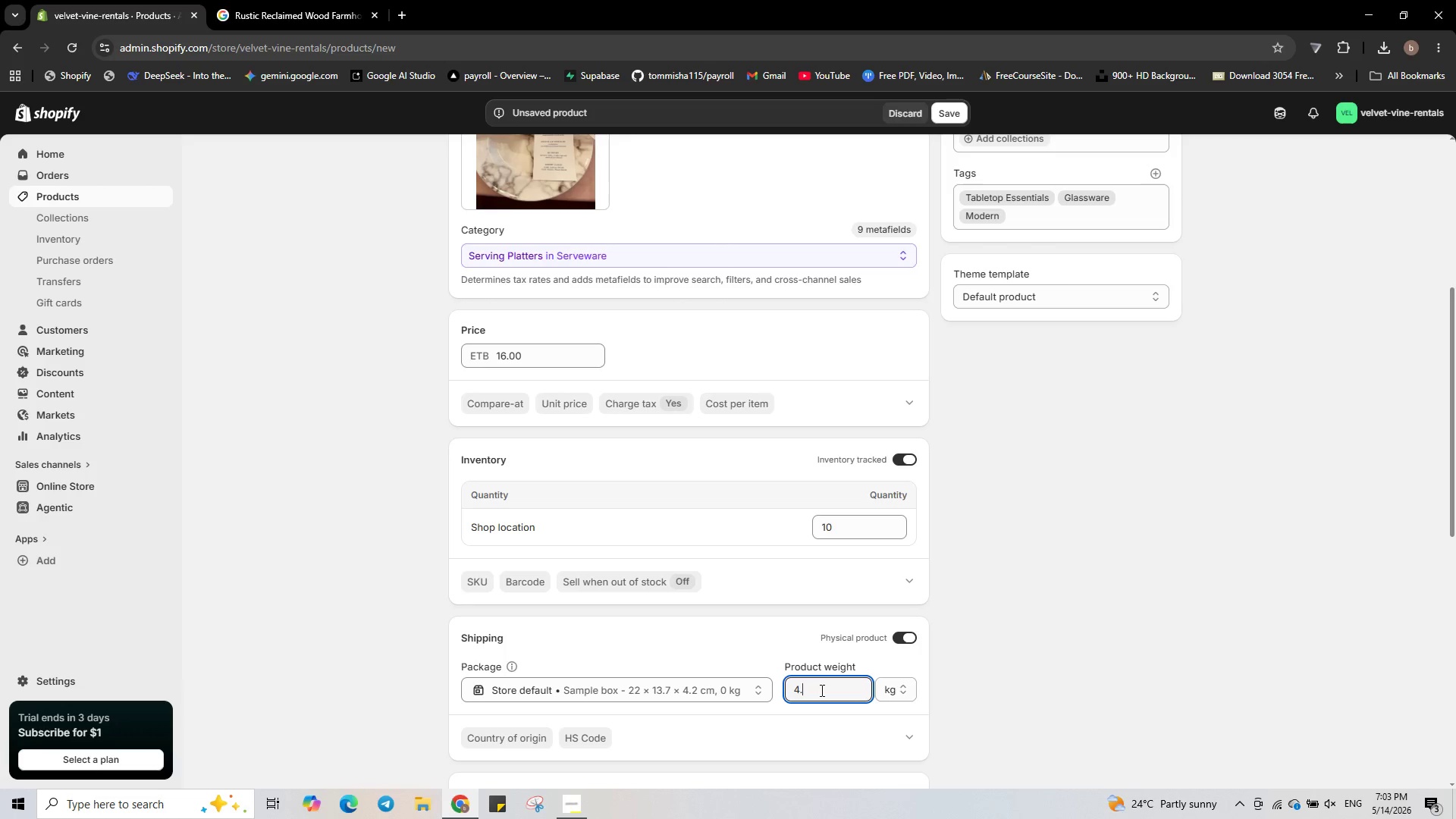 
key(NumpadDecimal)
 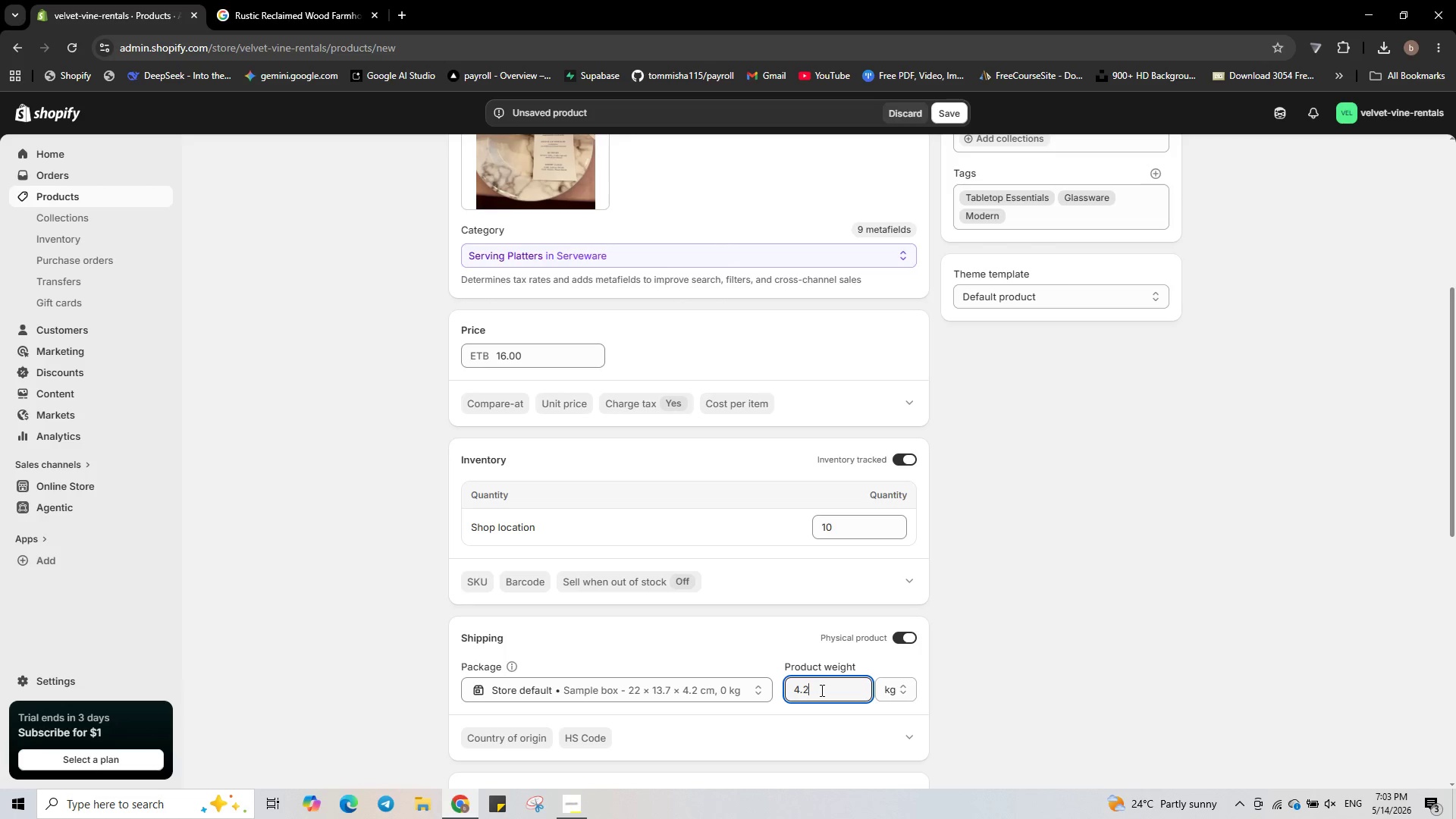 
key(Numpad2)
 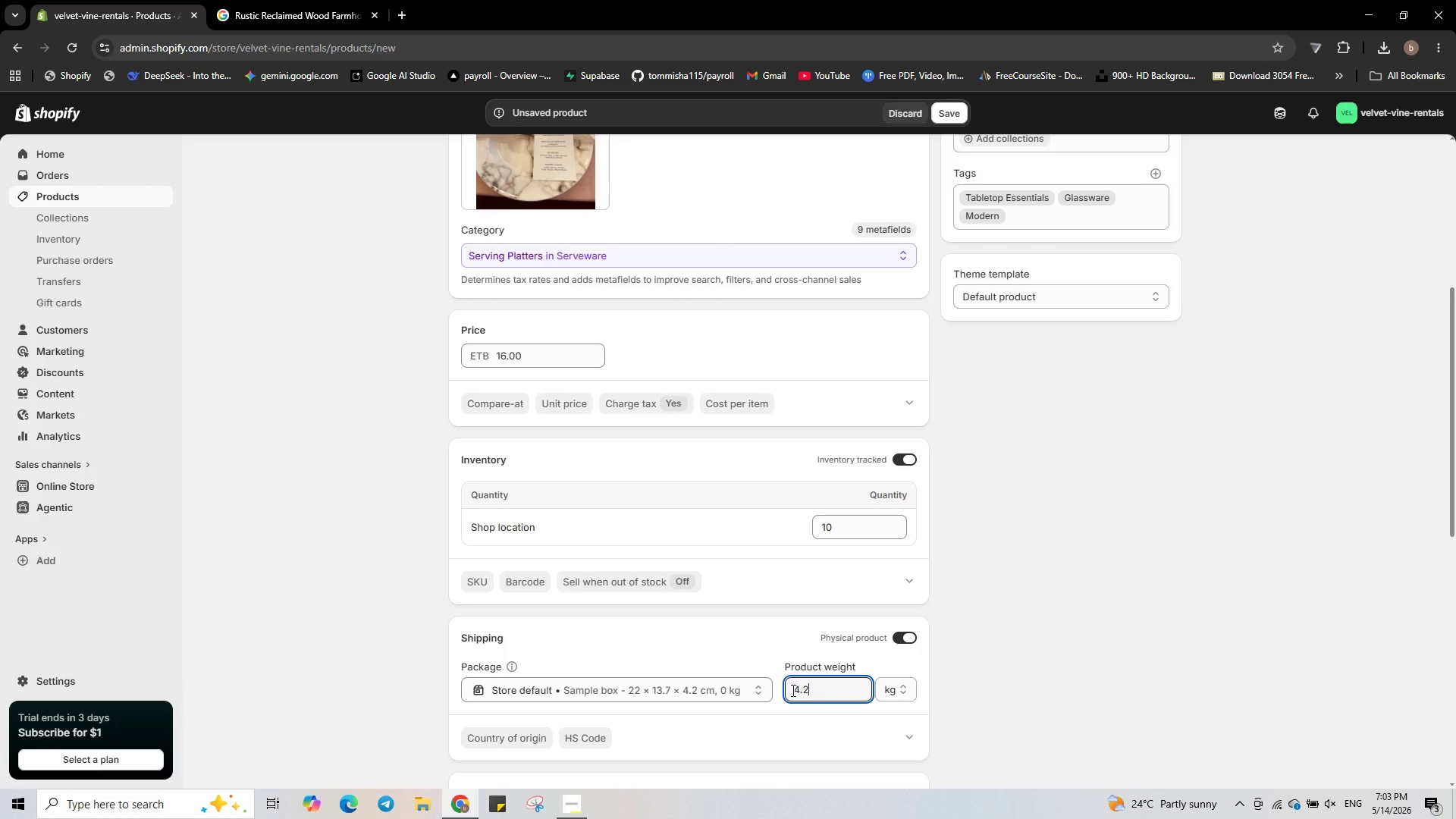 
scroll: coordinate [792, 690], scroll_direction: down, amount: 1.0
 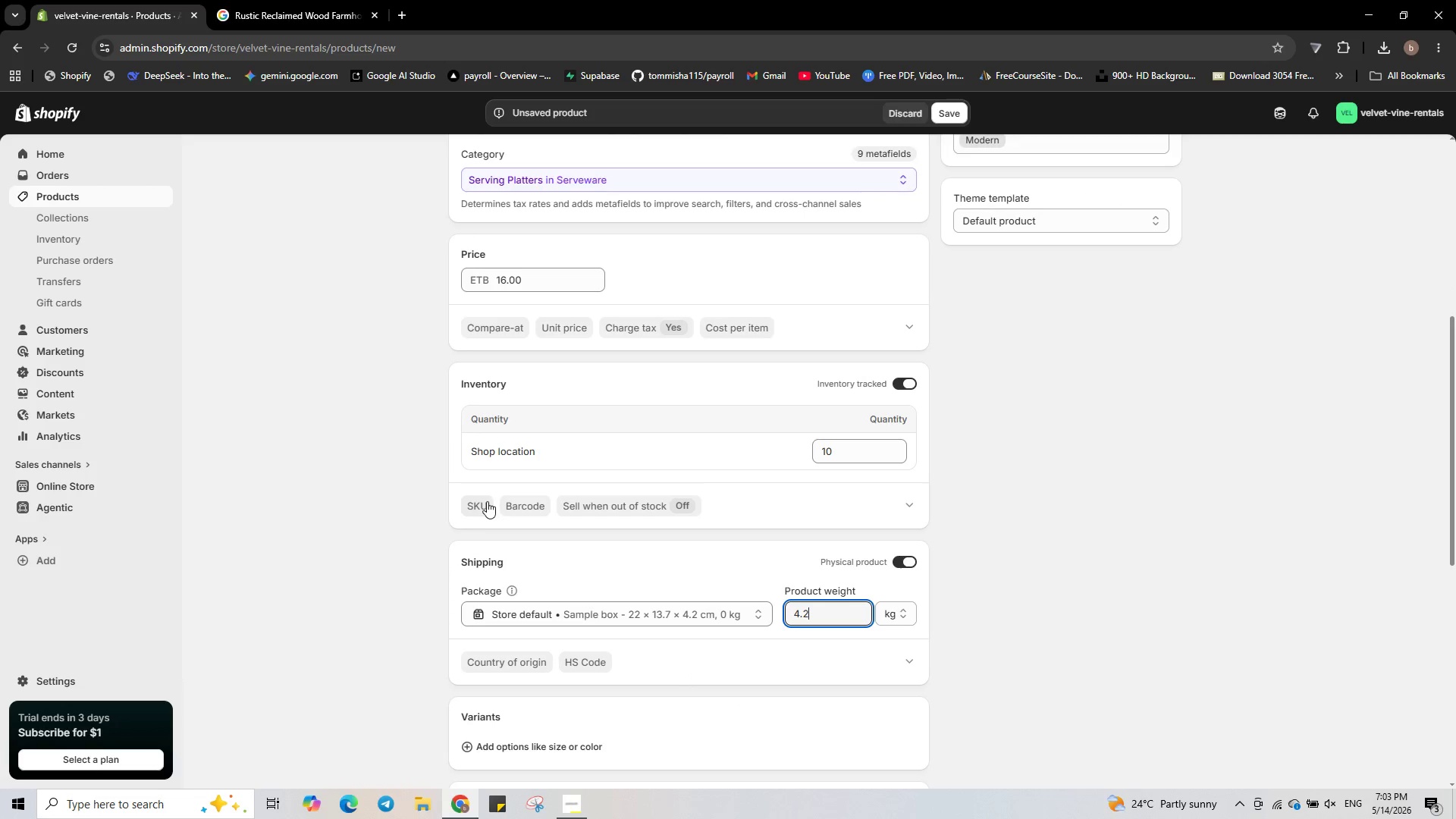 
left_click([487, 501])
 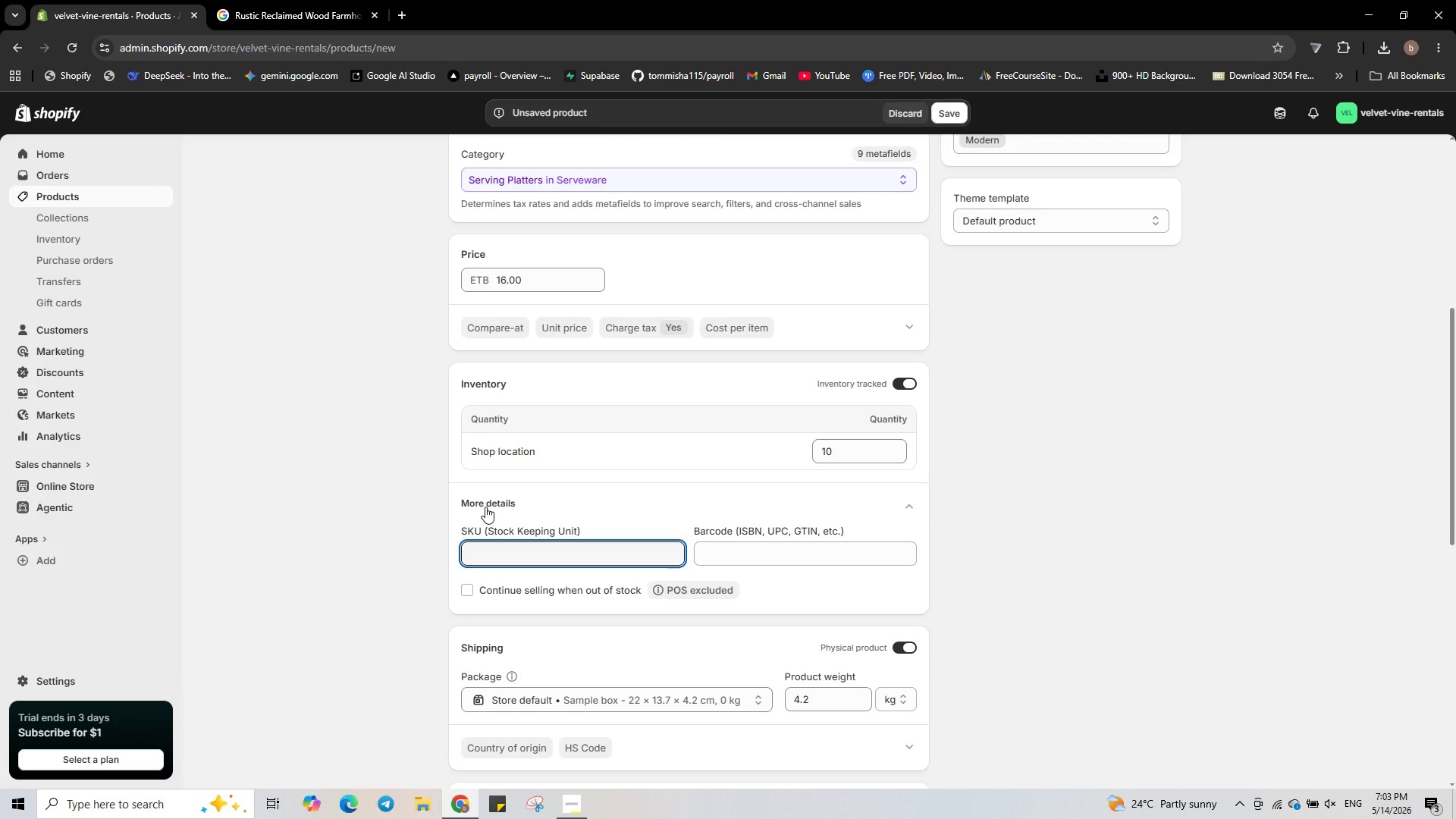 
type(VV-00025)
 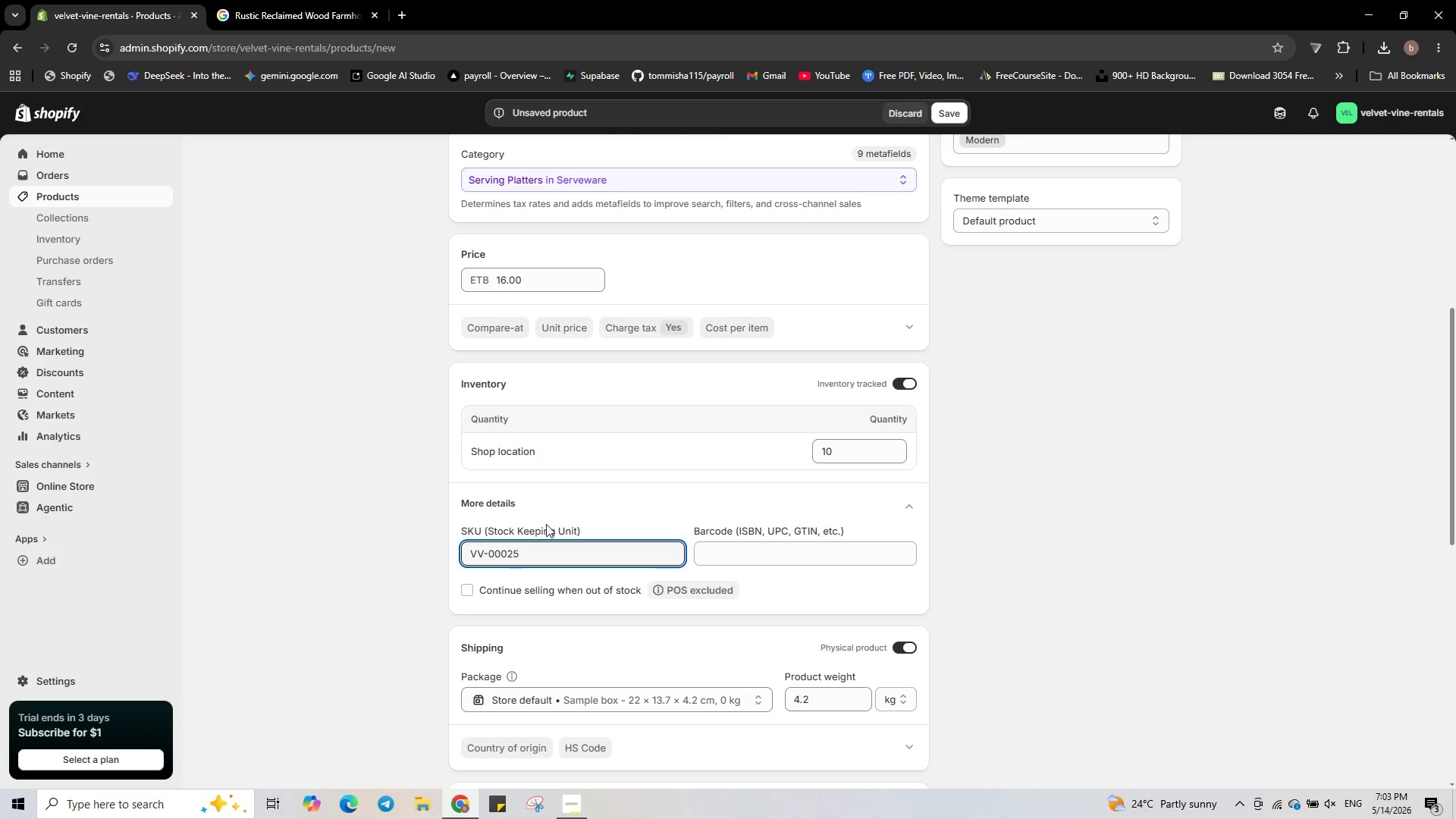 
scroll: coordinate [662, 560], scroll_direction: down, amount: 1.0
 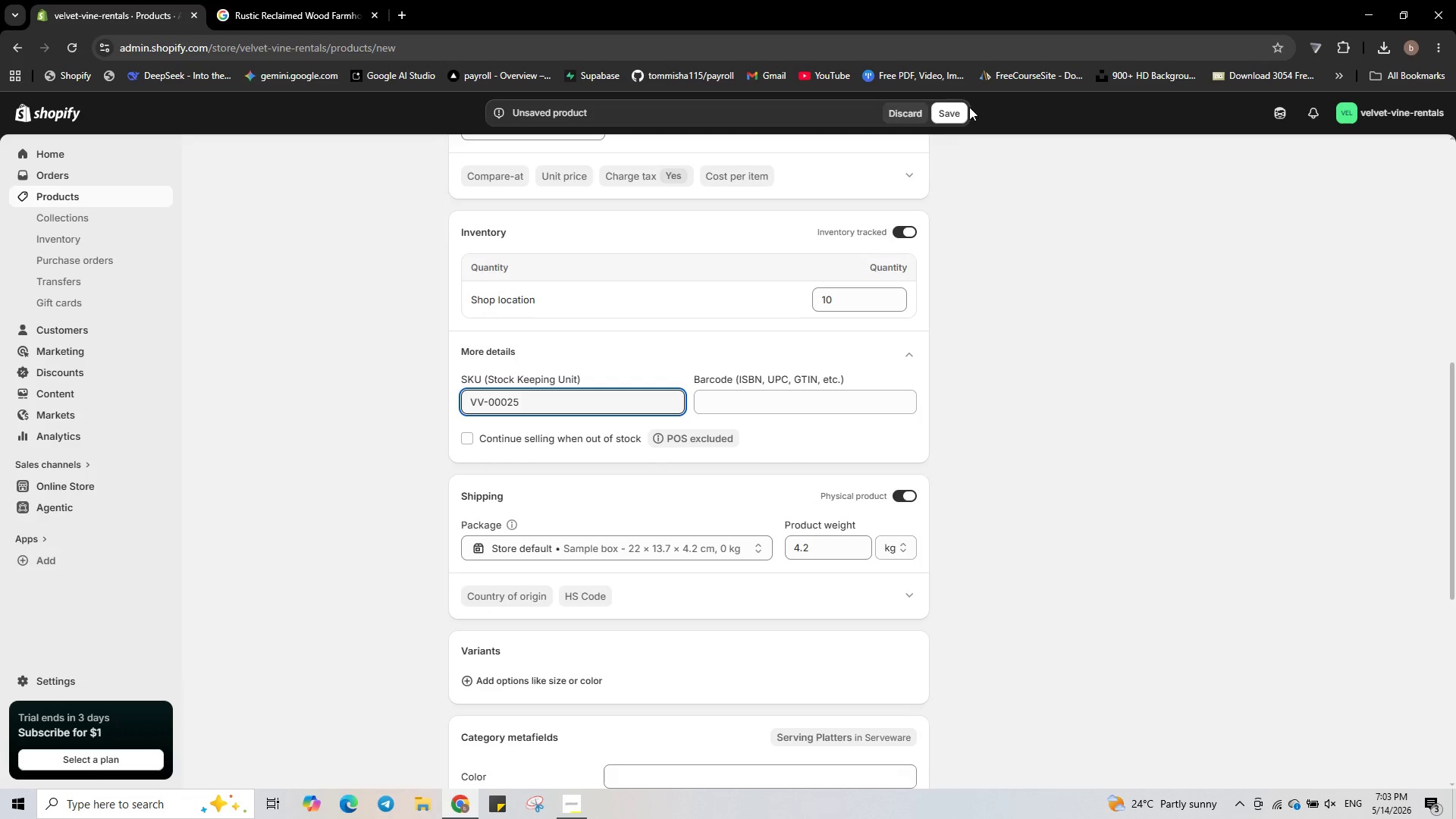 
left_click([950, 111])
 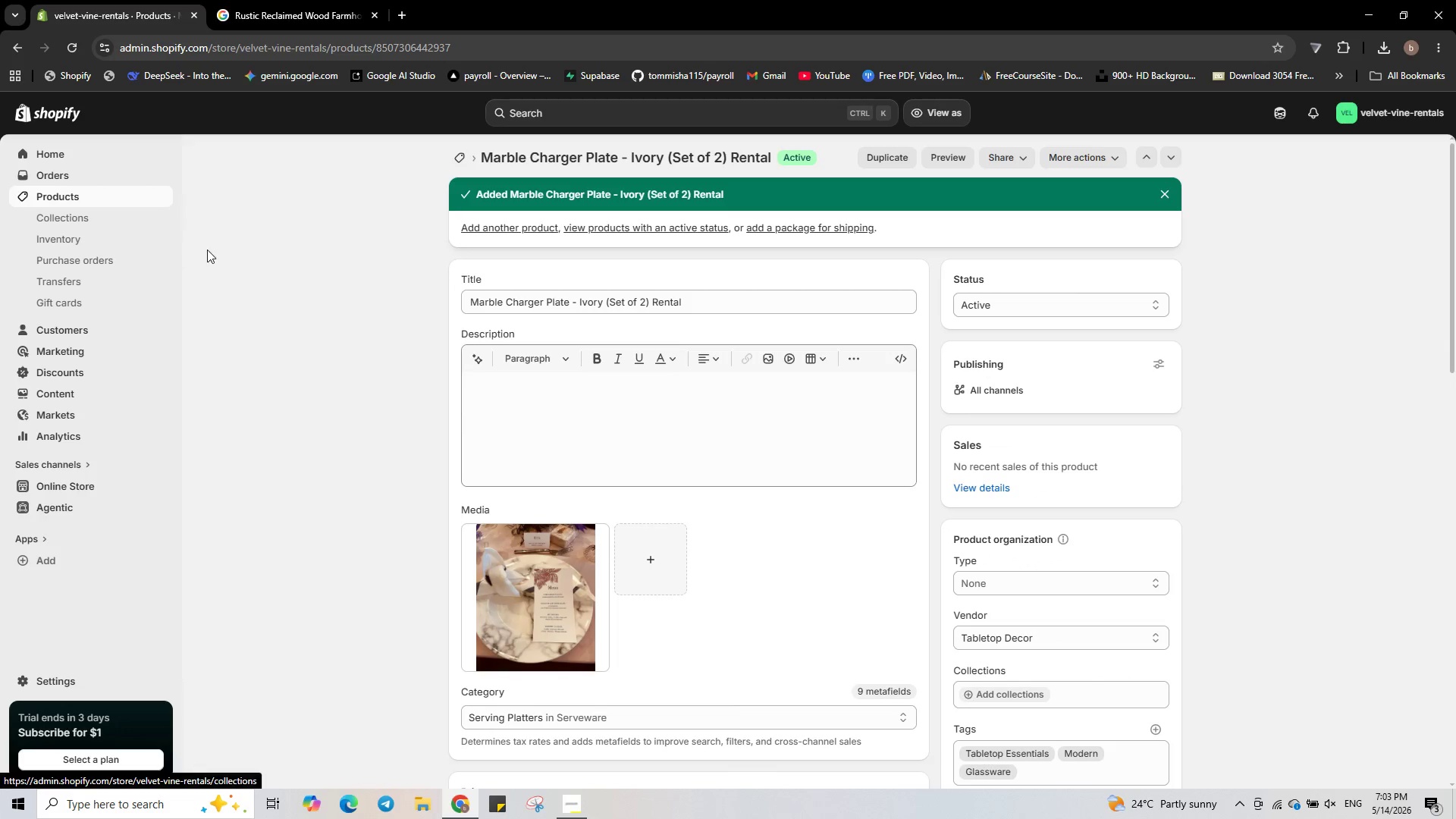 
wait(15.62)
 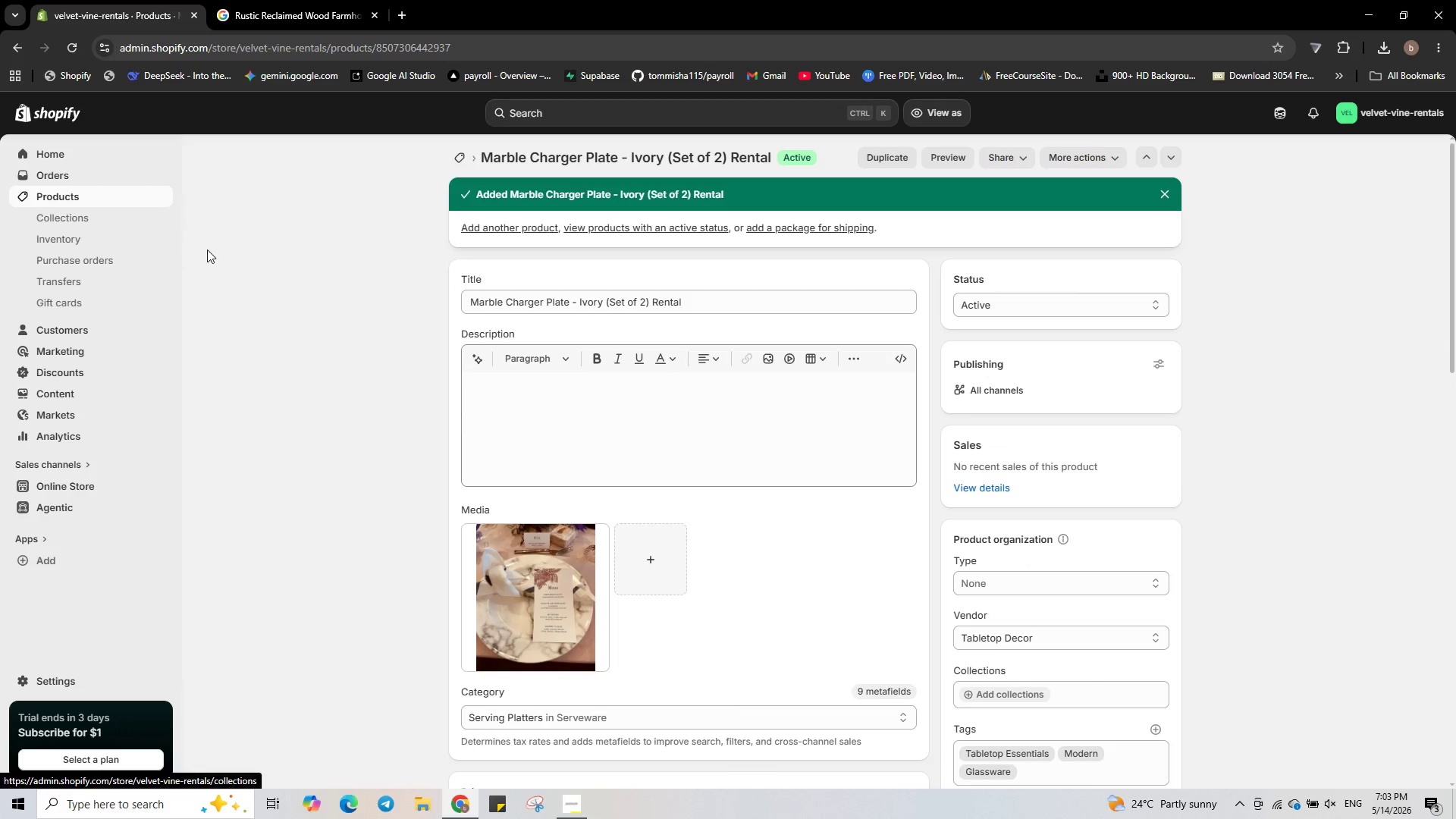 
left_click([582, 806])